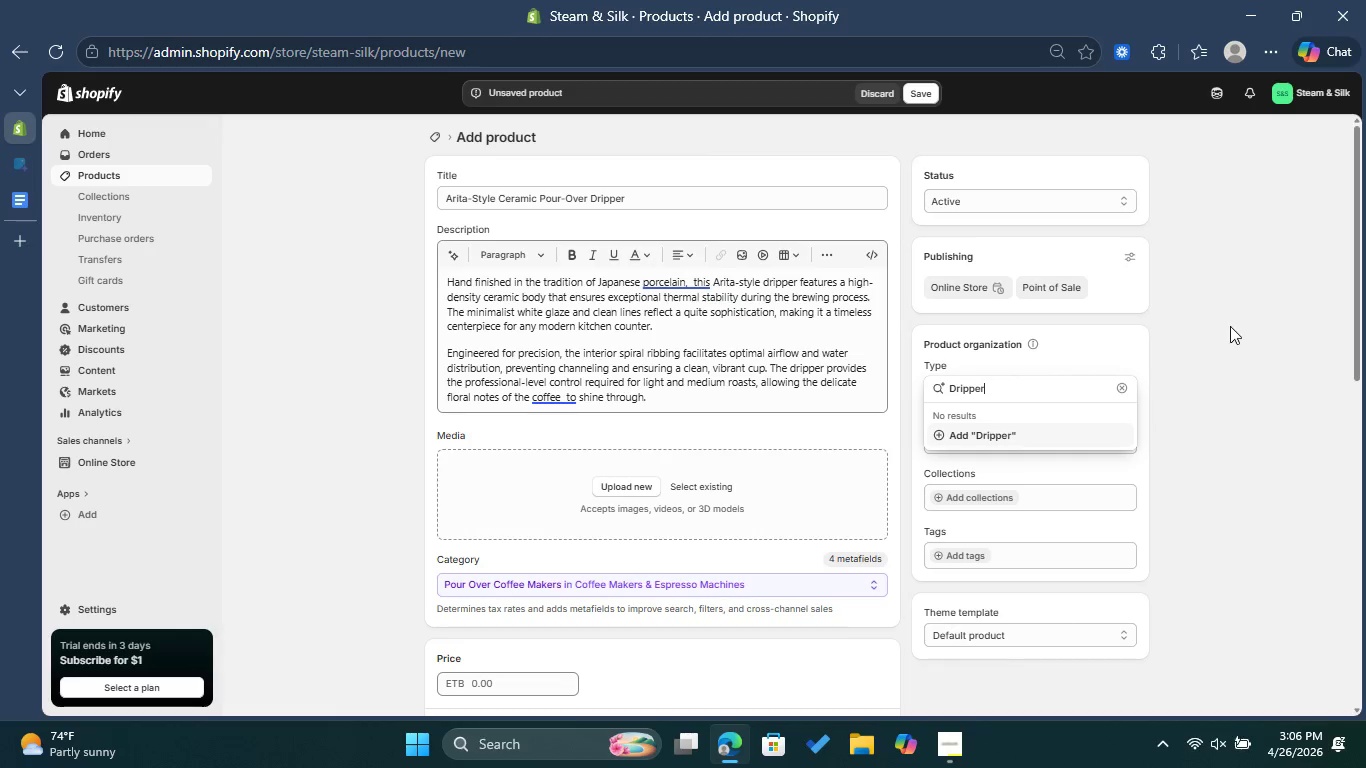 
left_click([1237, 344])
 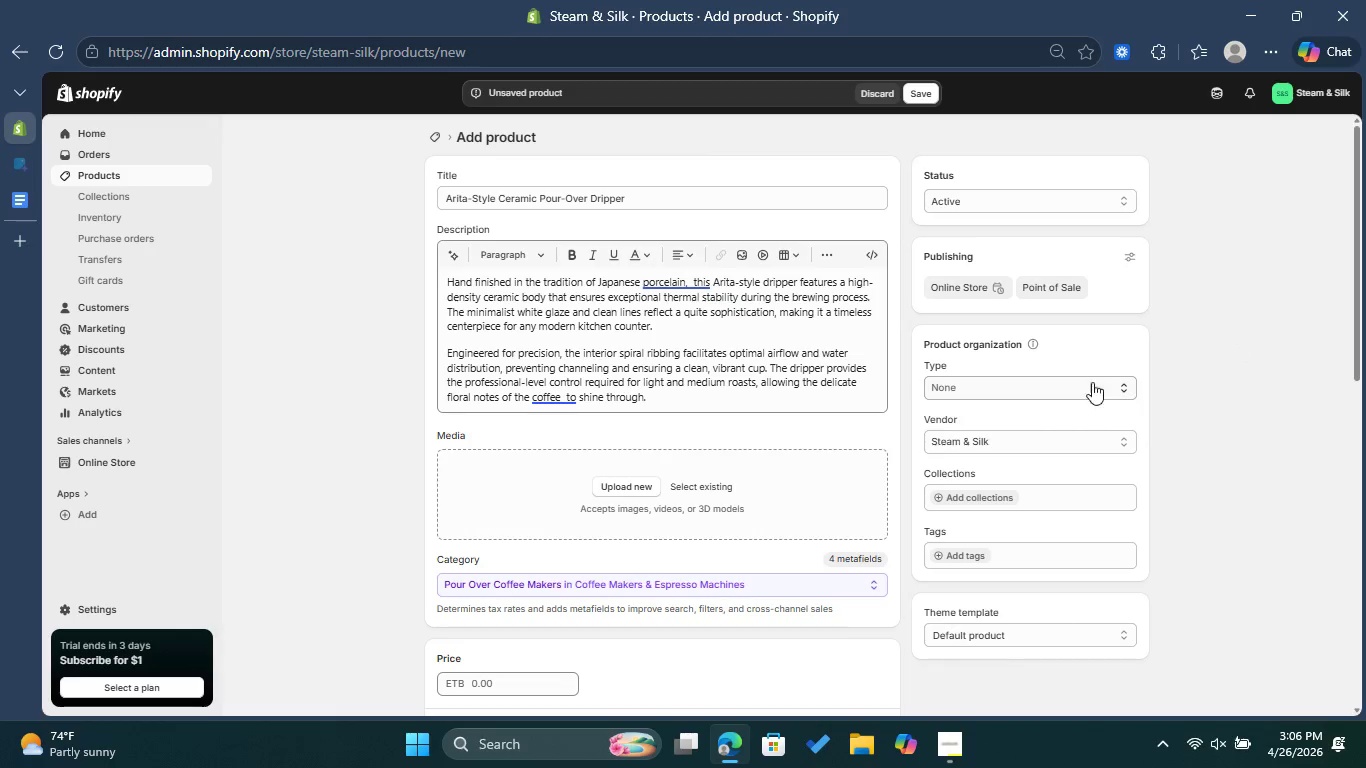 
left_click([1046, 379])
 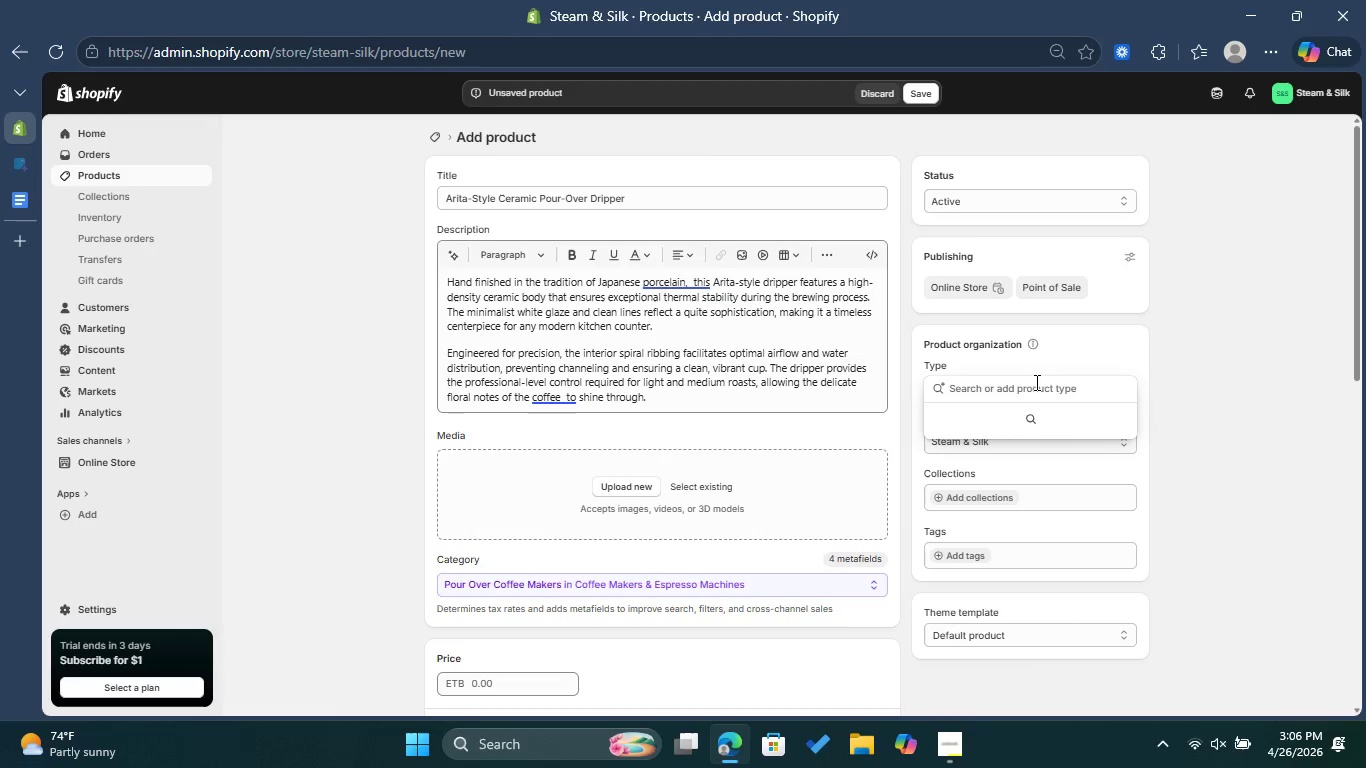 
type(Dripper)
 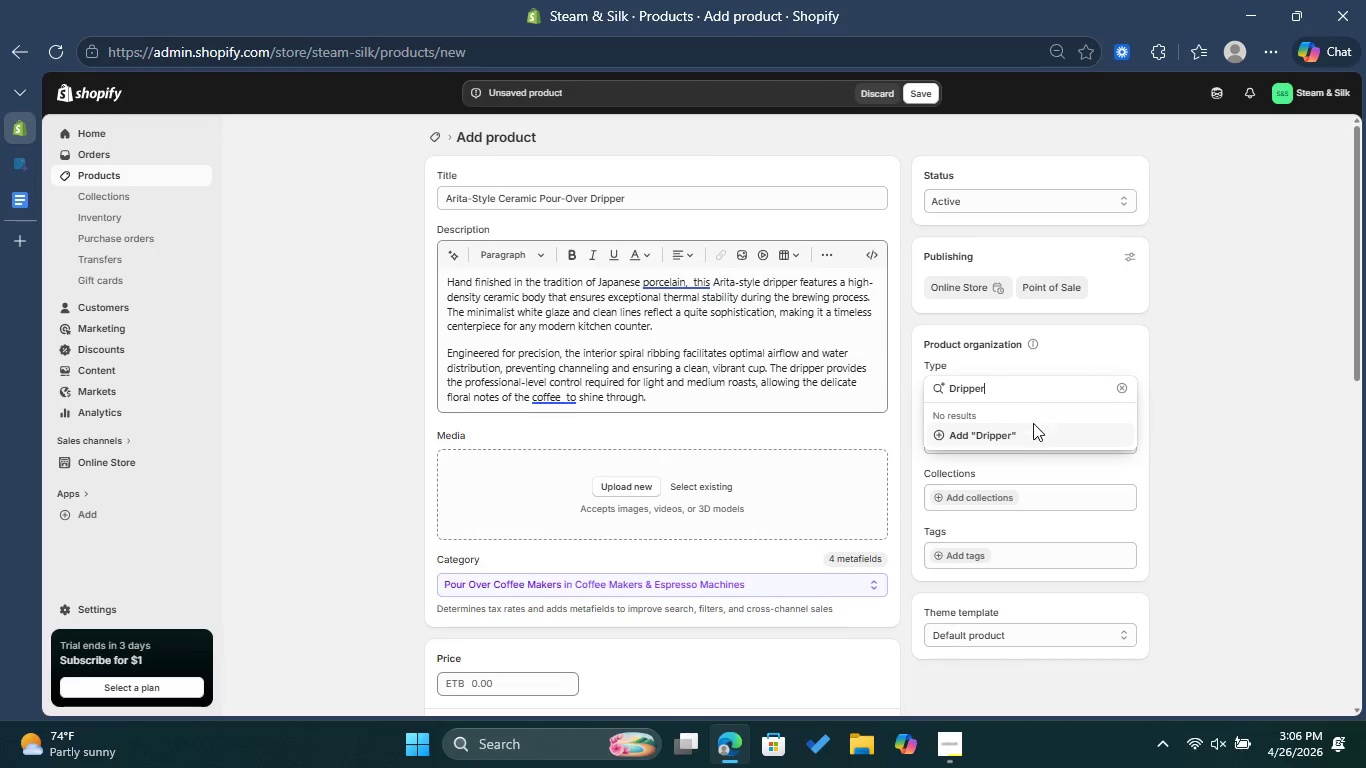 
left_click([1020, 433])
 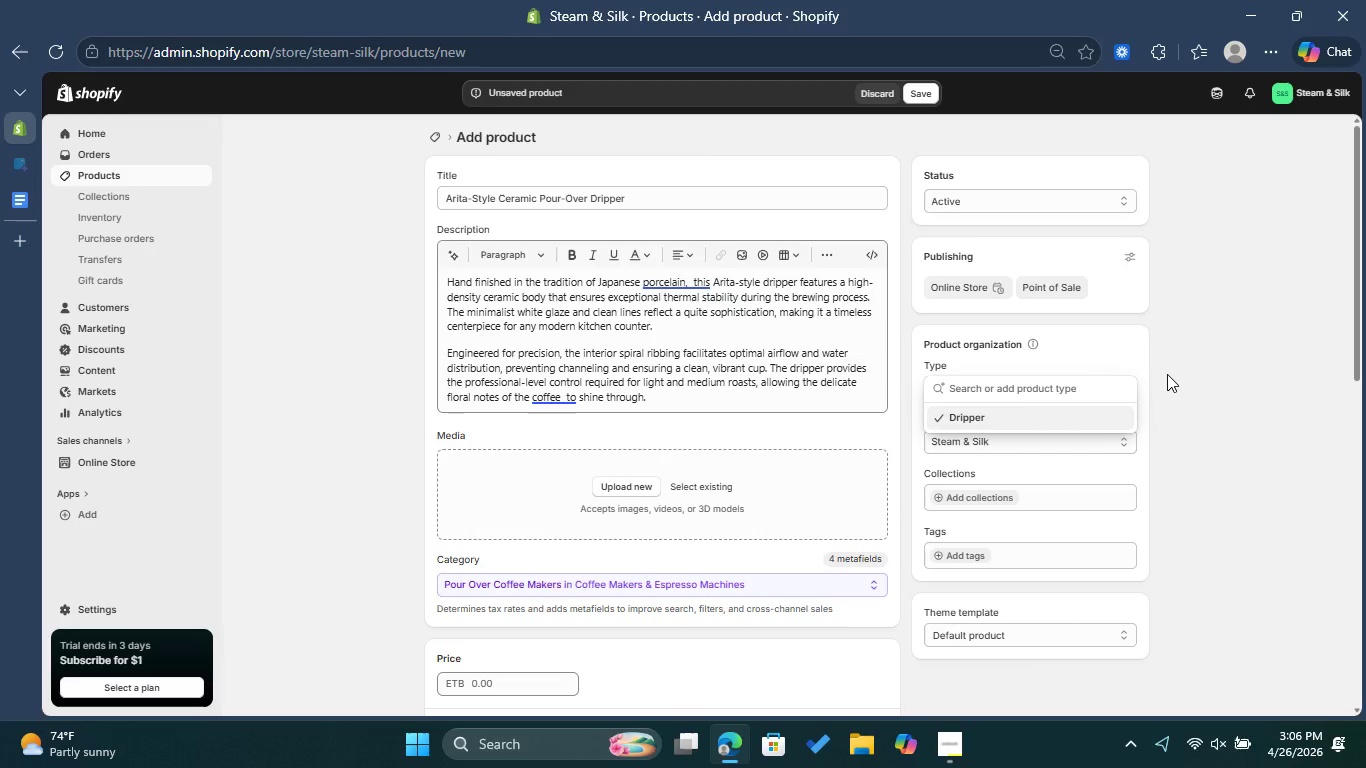 
left_click([1167, 374])
 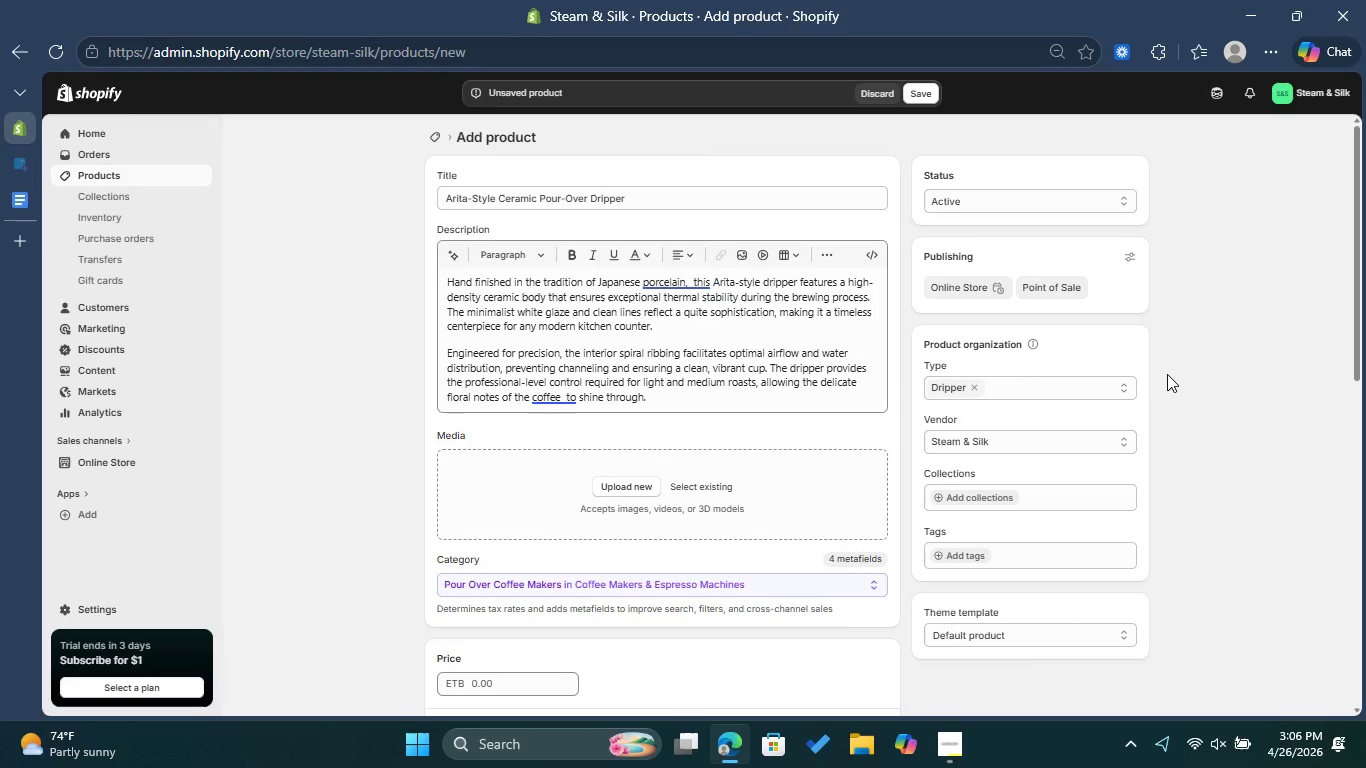 
wait(8.09)
 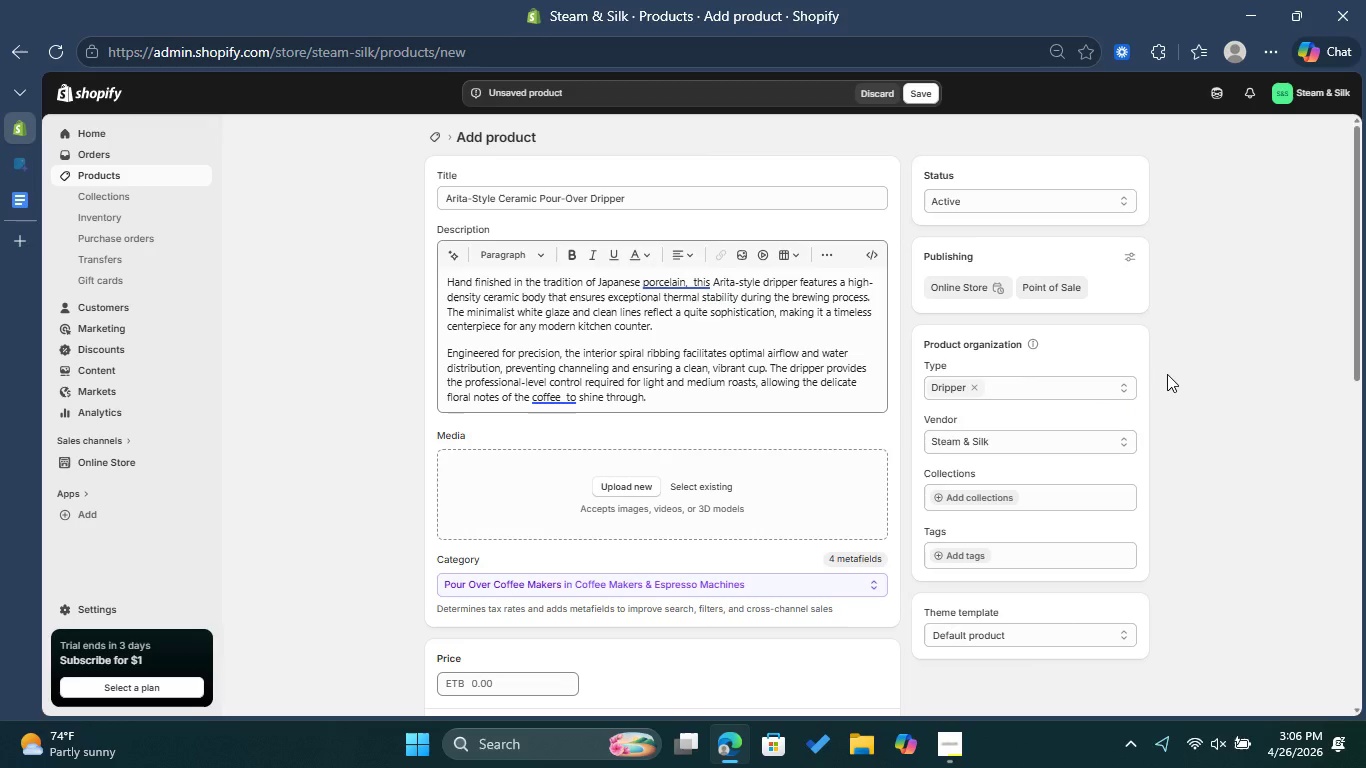 
left_click([965, 554])
 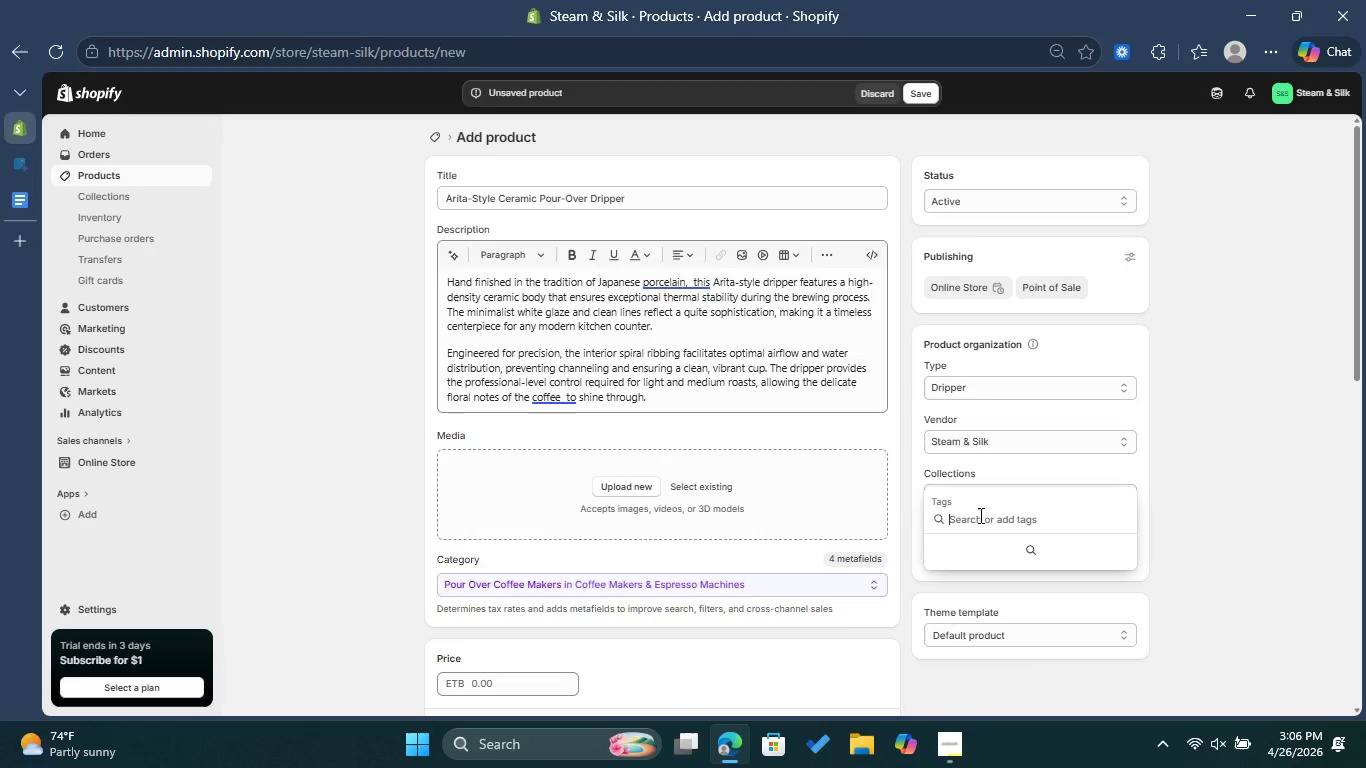 
type(Pour-over)
 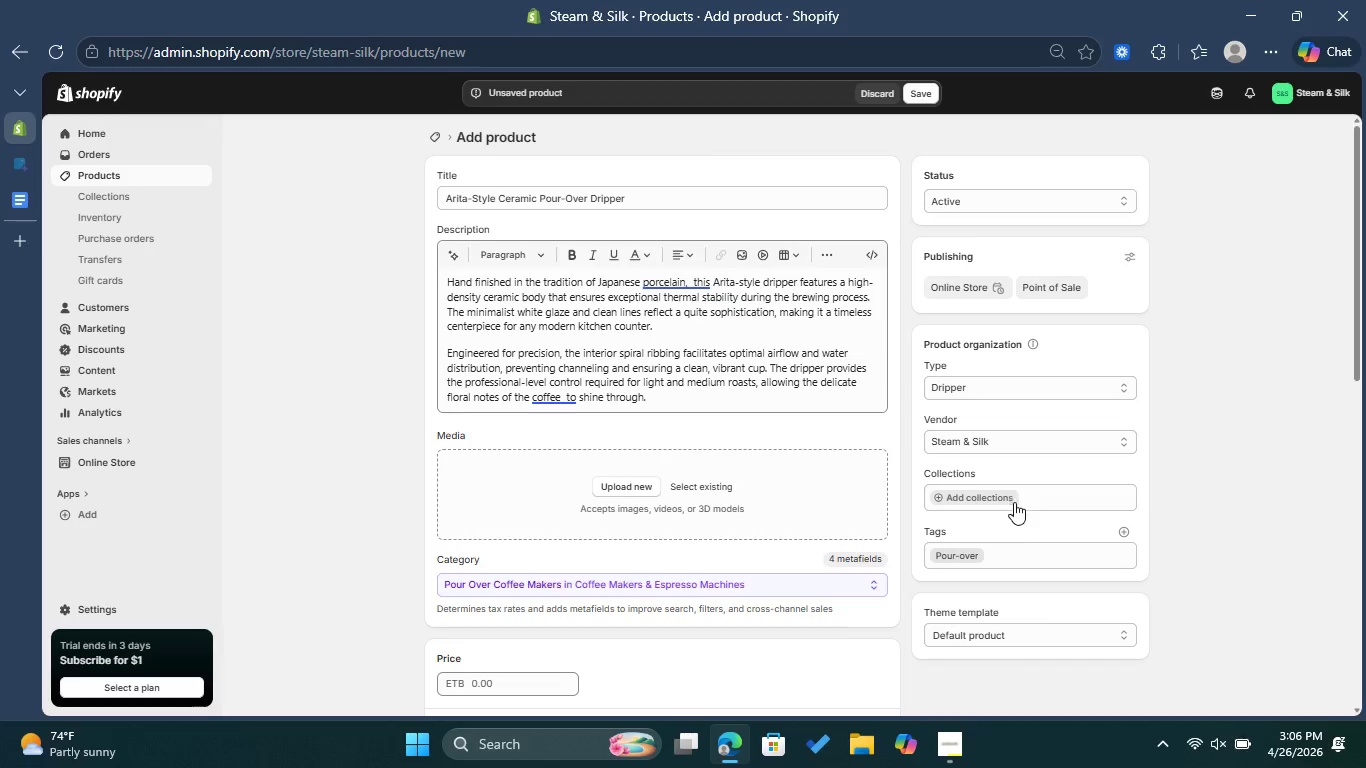 
wait(6.73)
 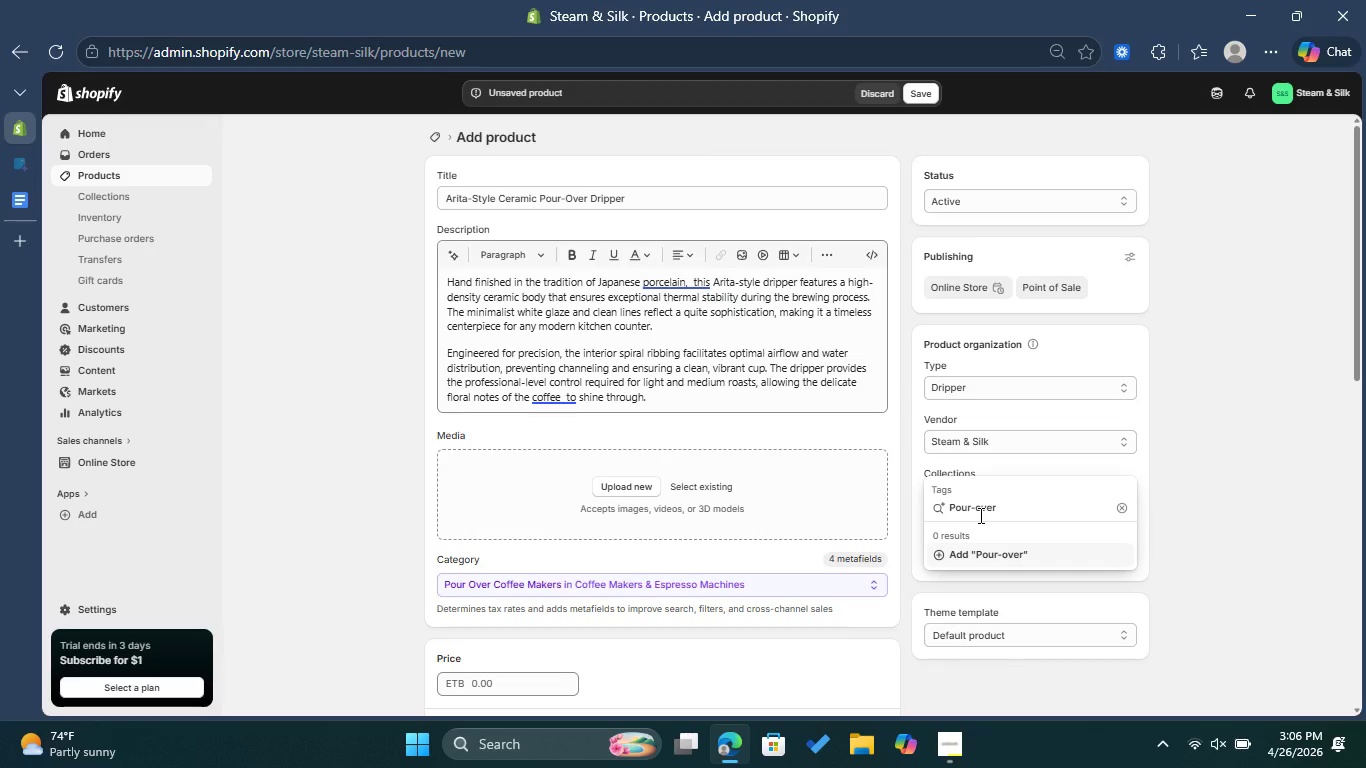 
left_click([1132, 529])
 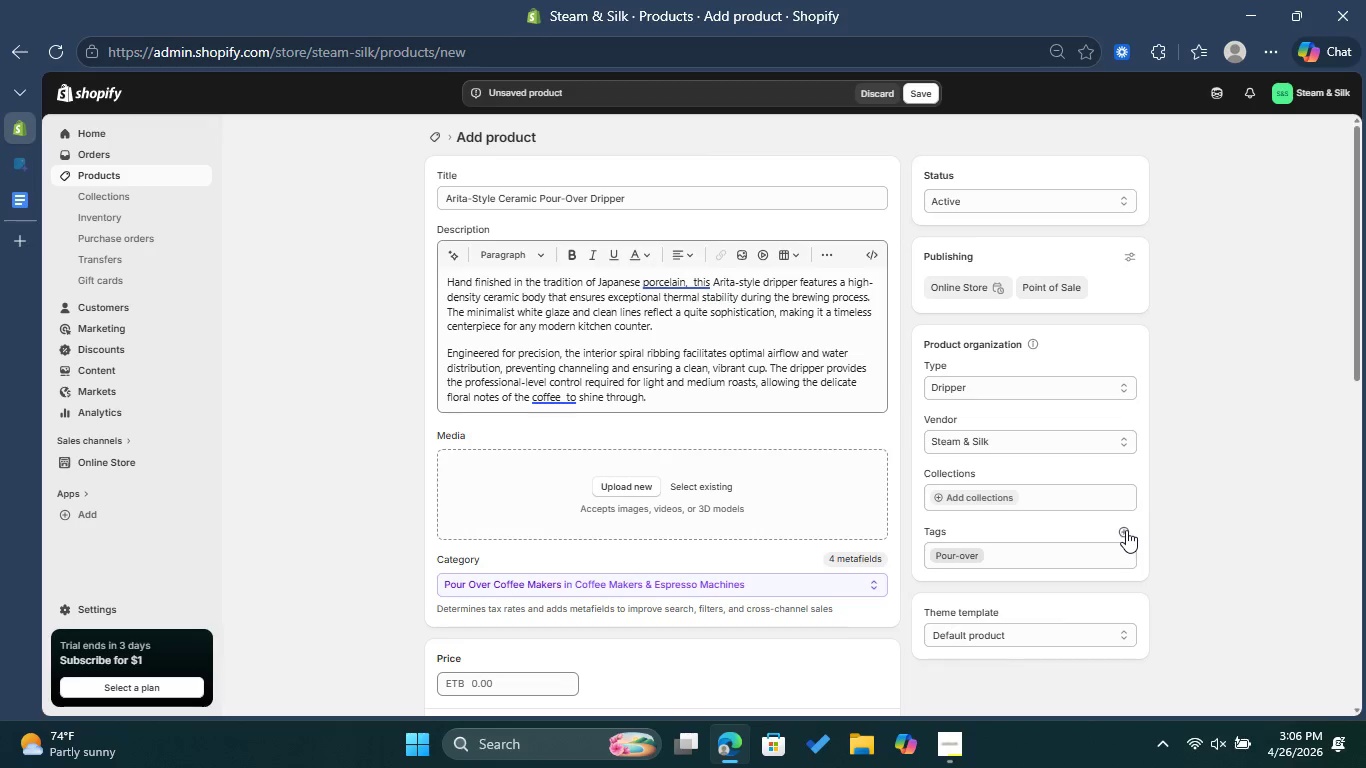 
left_click([1126, 530])
 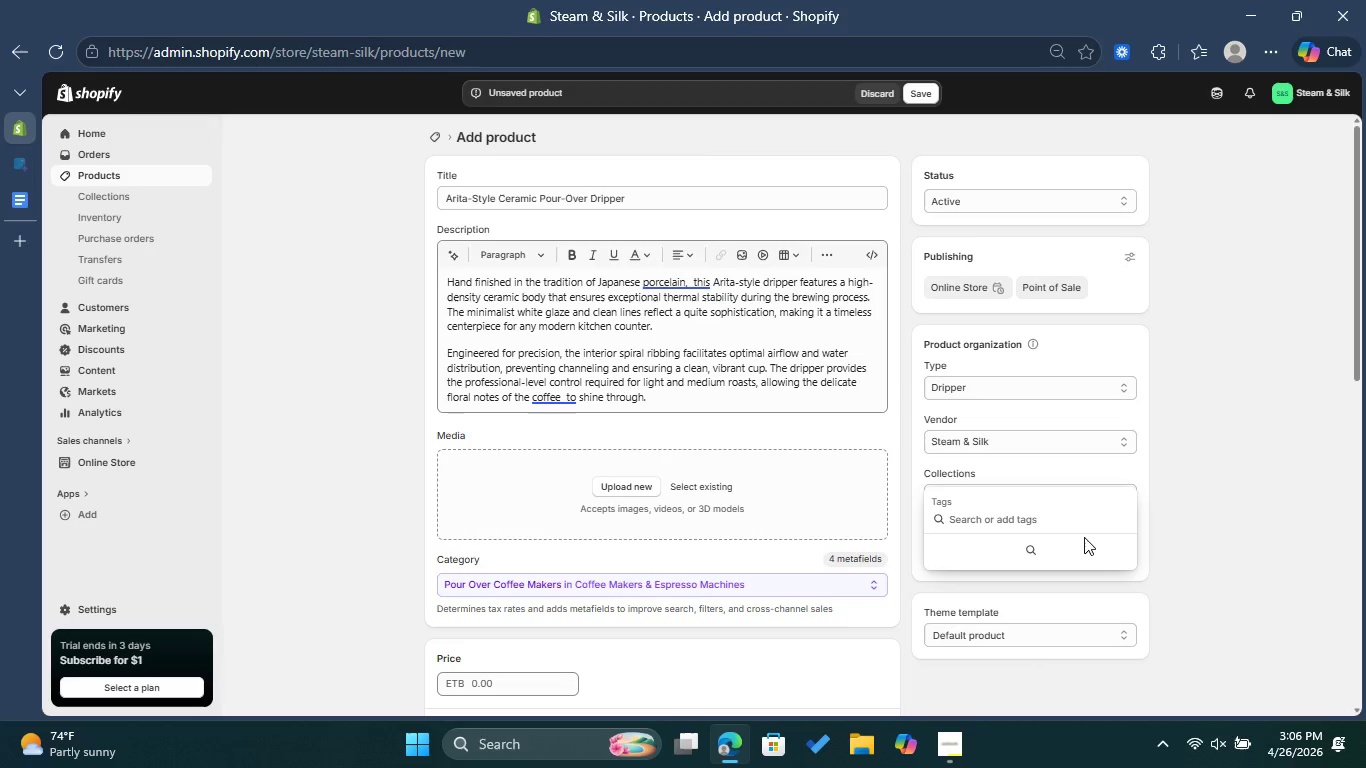 
type(Minimalist)
 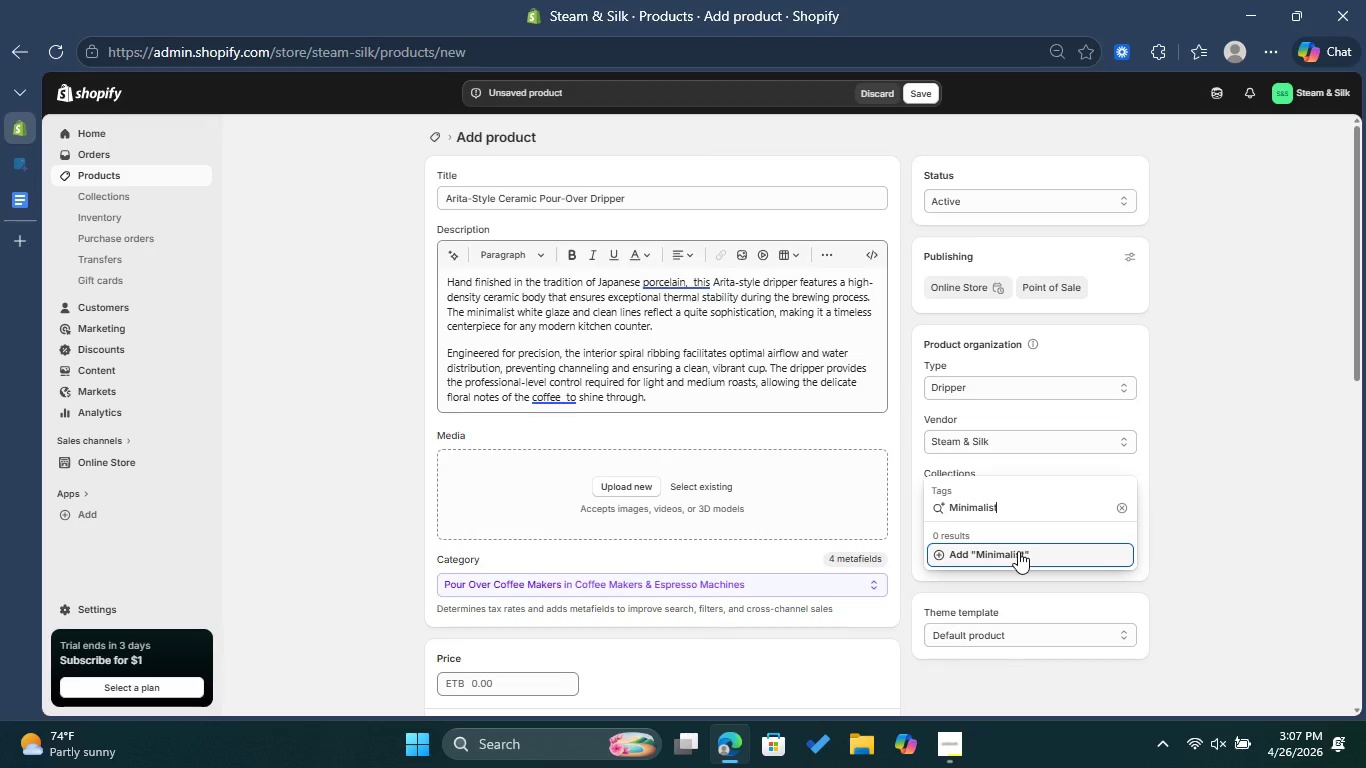 
left_click([1018, 551])
 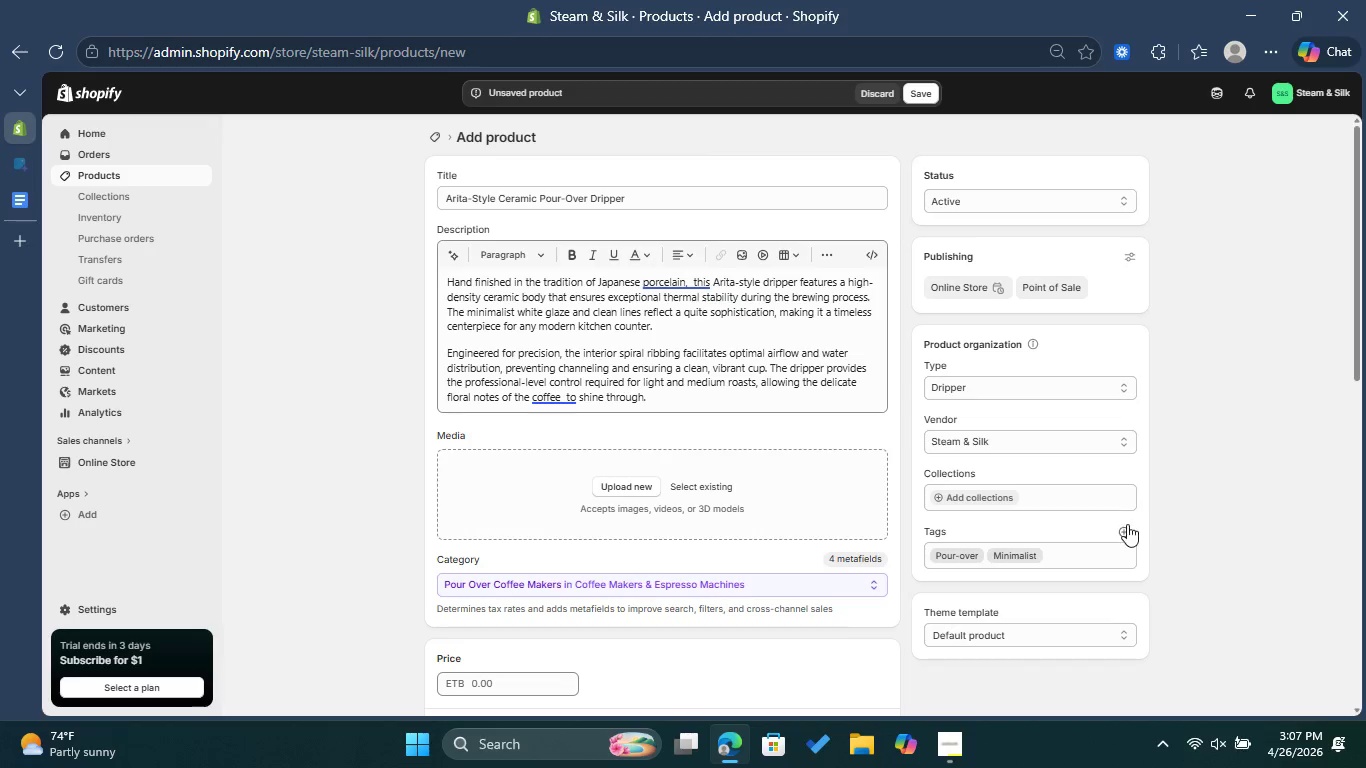 
left_click([1129, 536])
 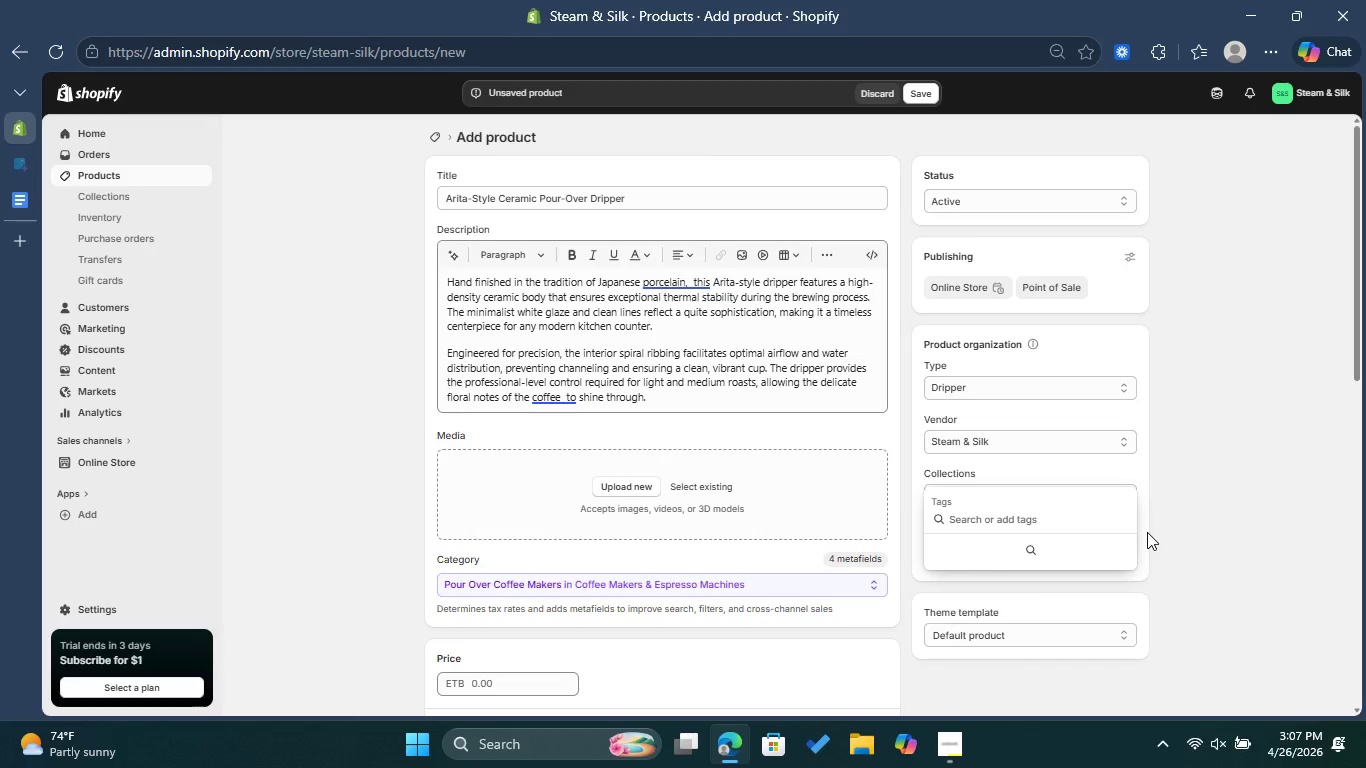 
type(Pro-Barista)
 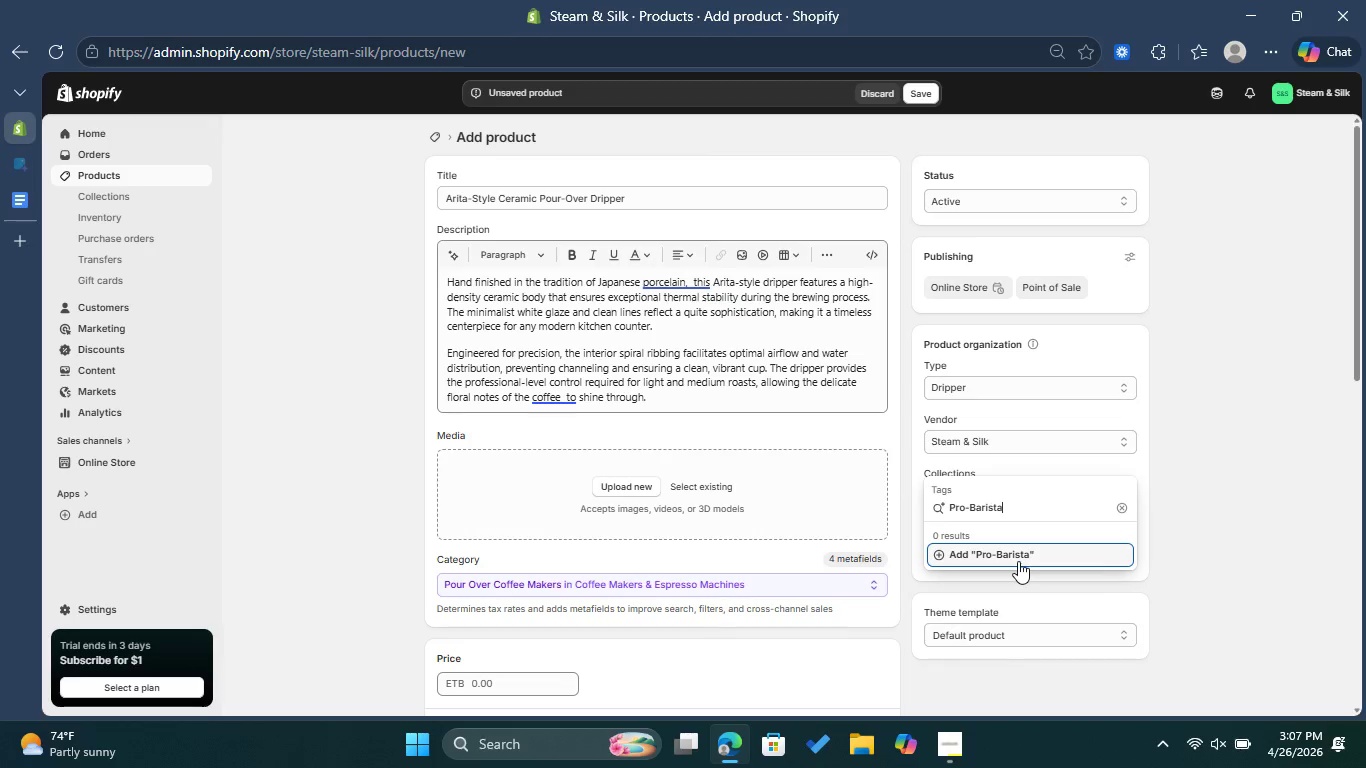 
left_click([1018, 561])
 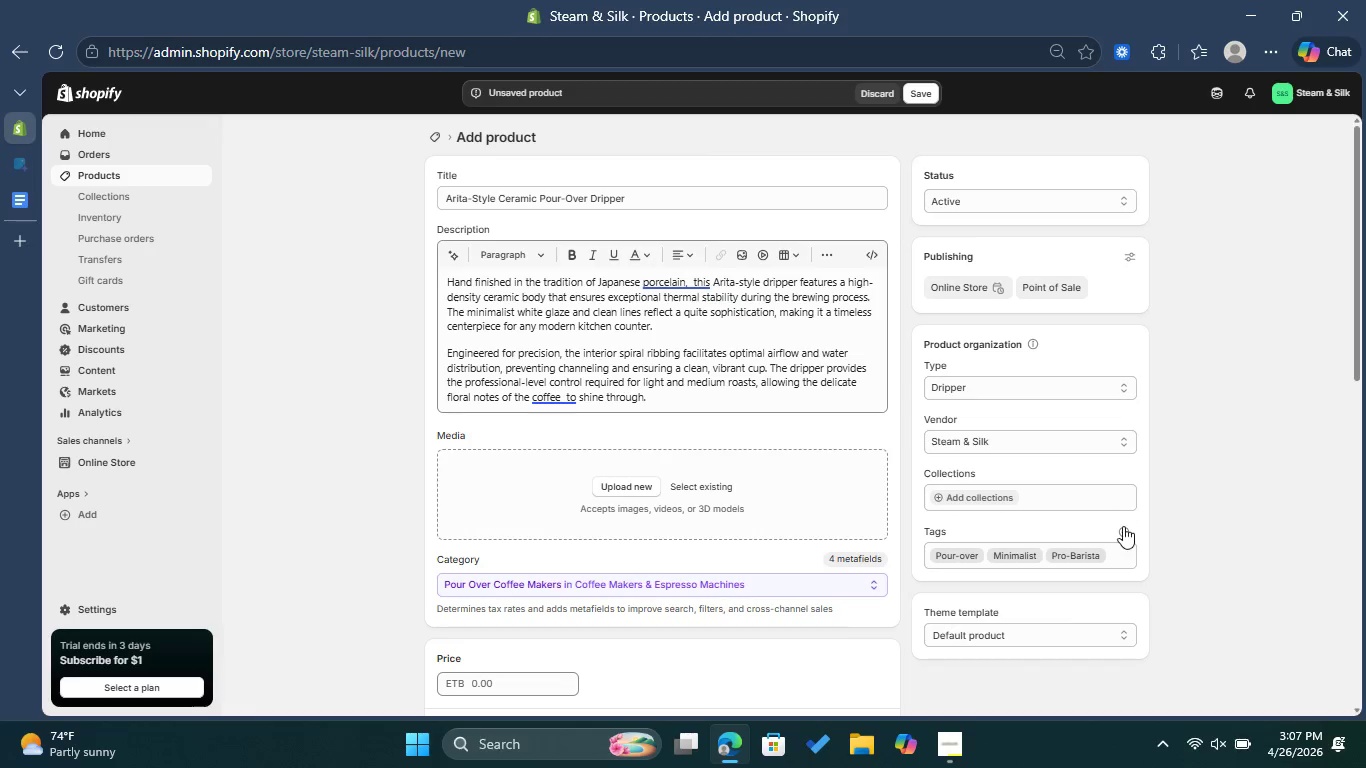 
left_click([1125, 530])
 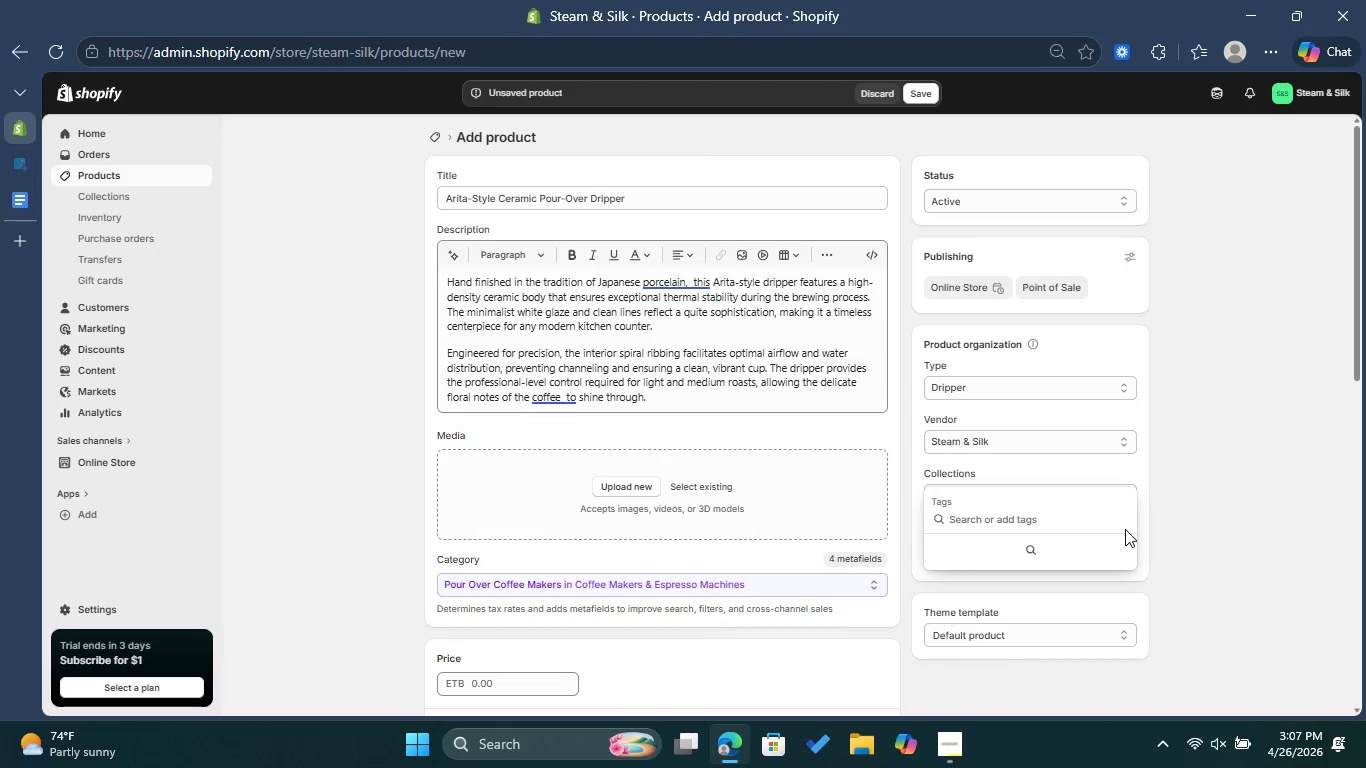 
type(Collection)
 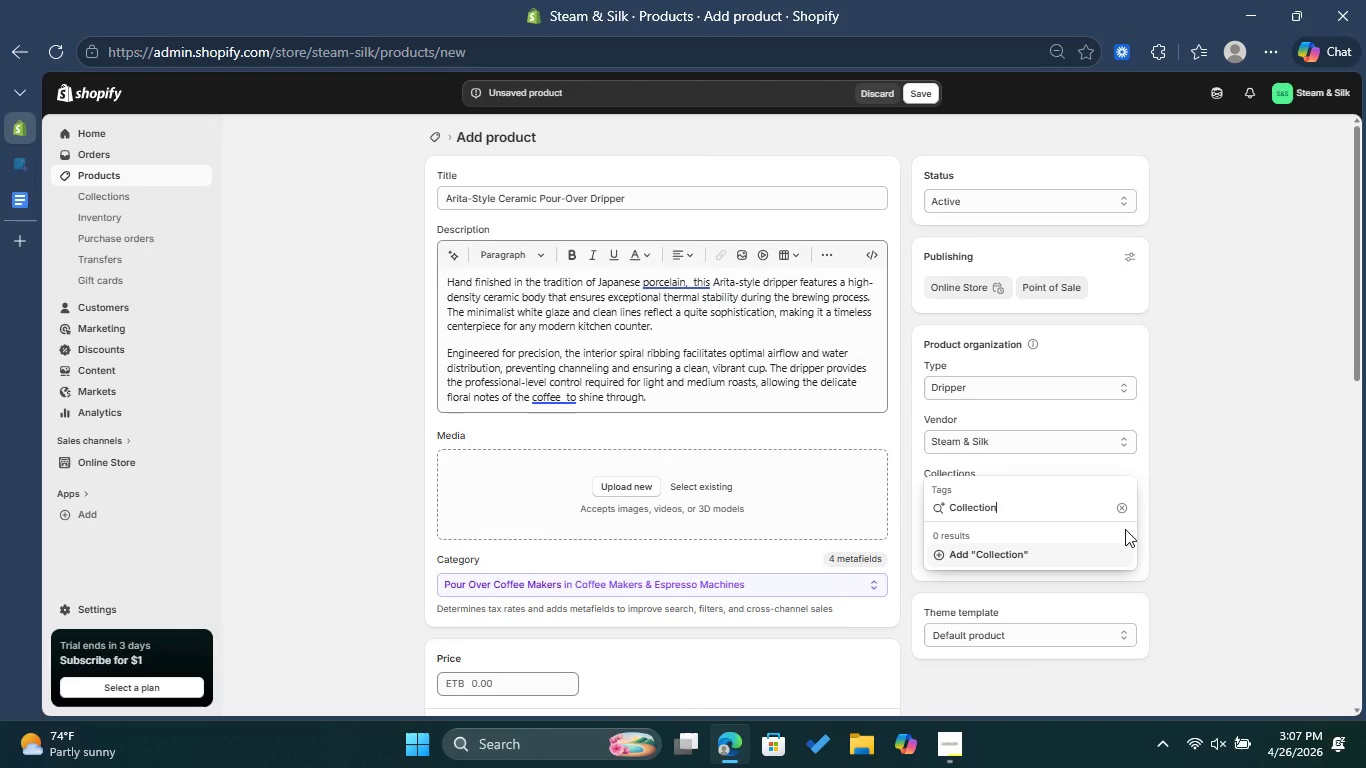 
key(Shift+Semicolon)
 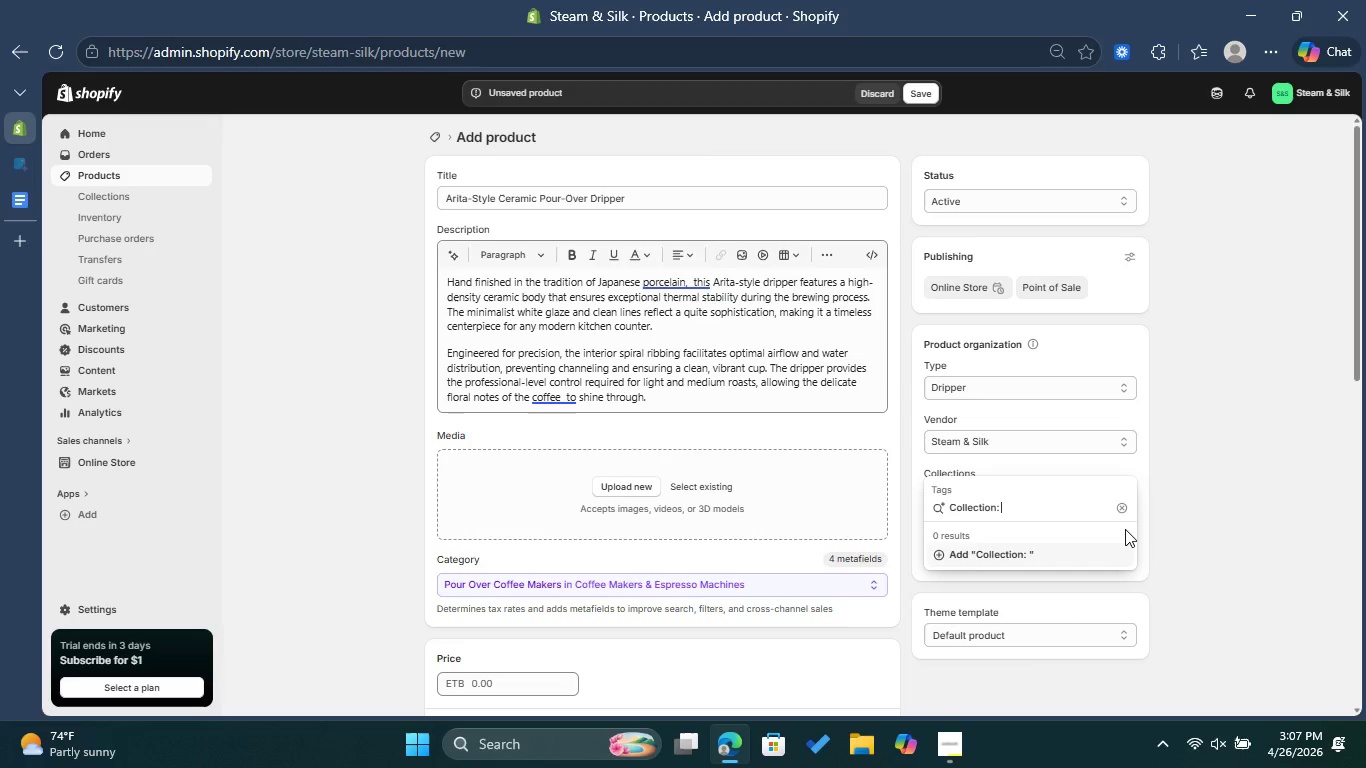 
key(Space)
 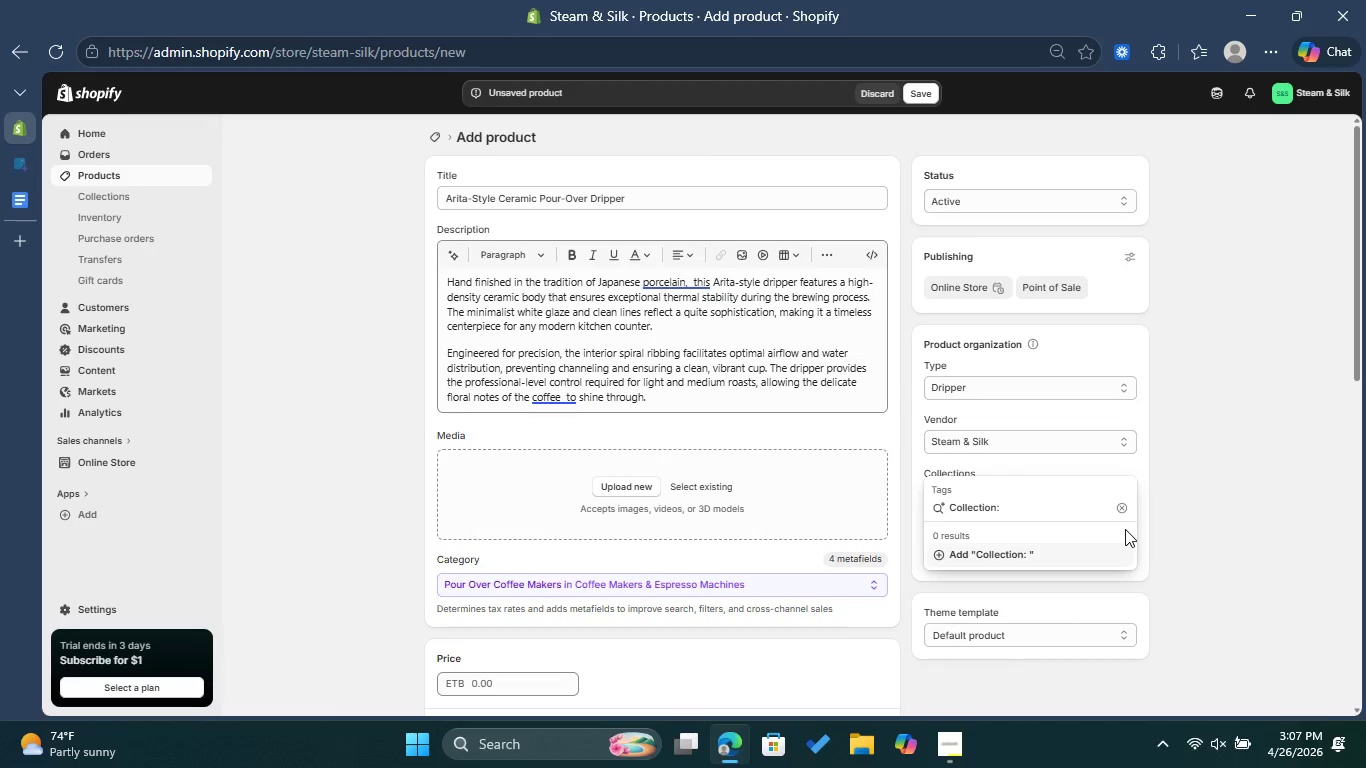 
key(Backspace)
type( Brewing)
 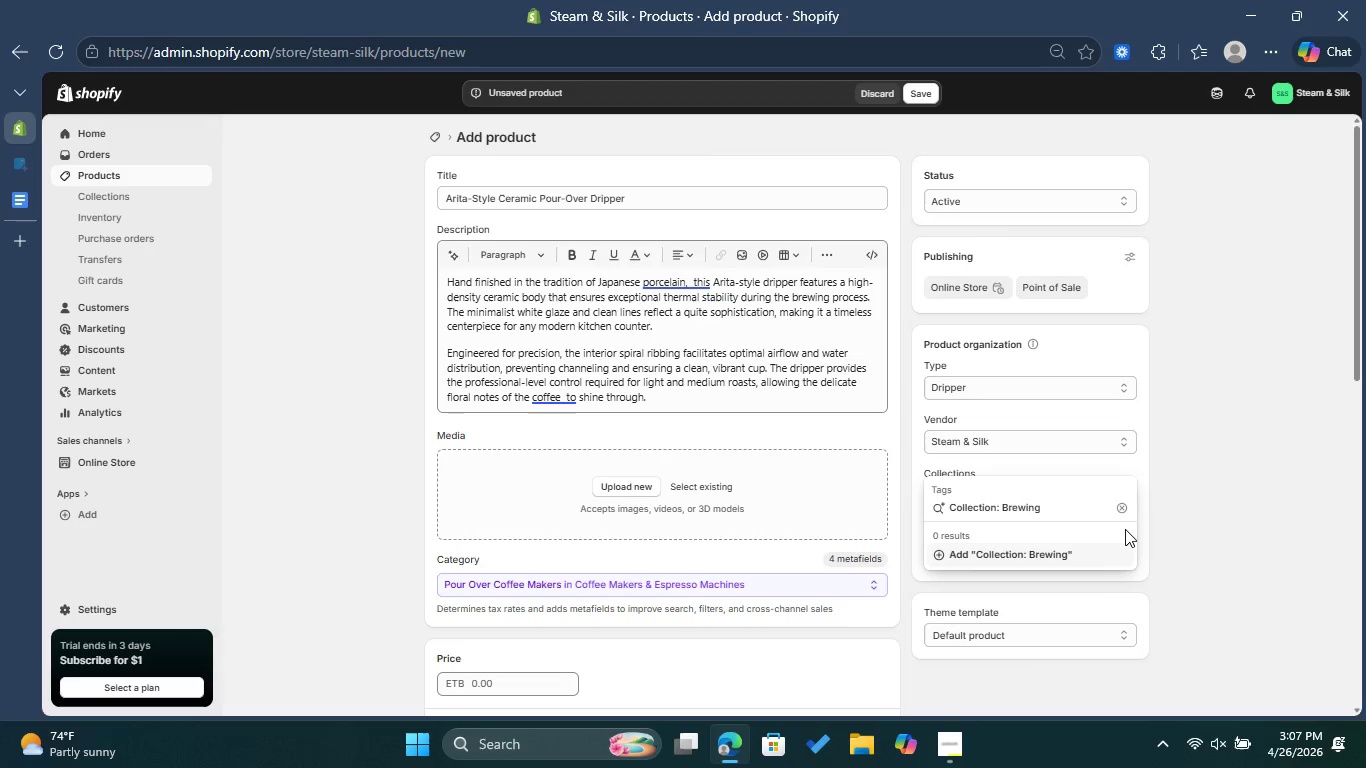 
wait(10.5)
 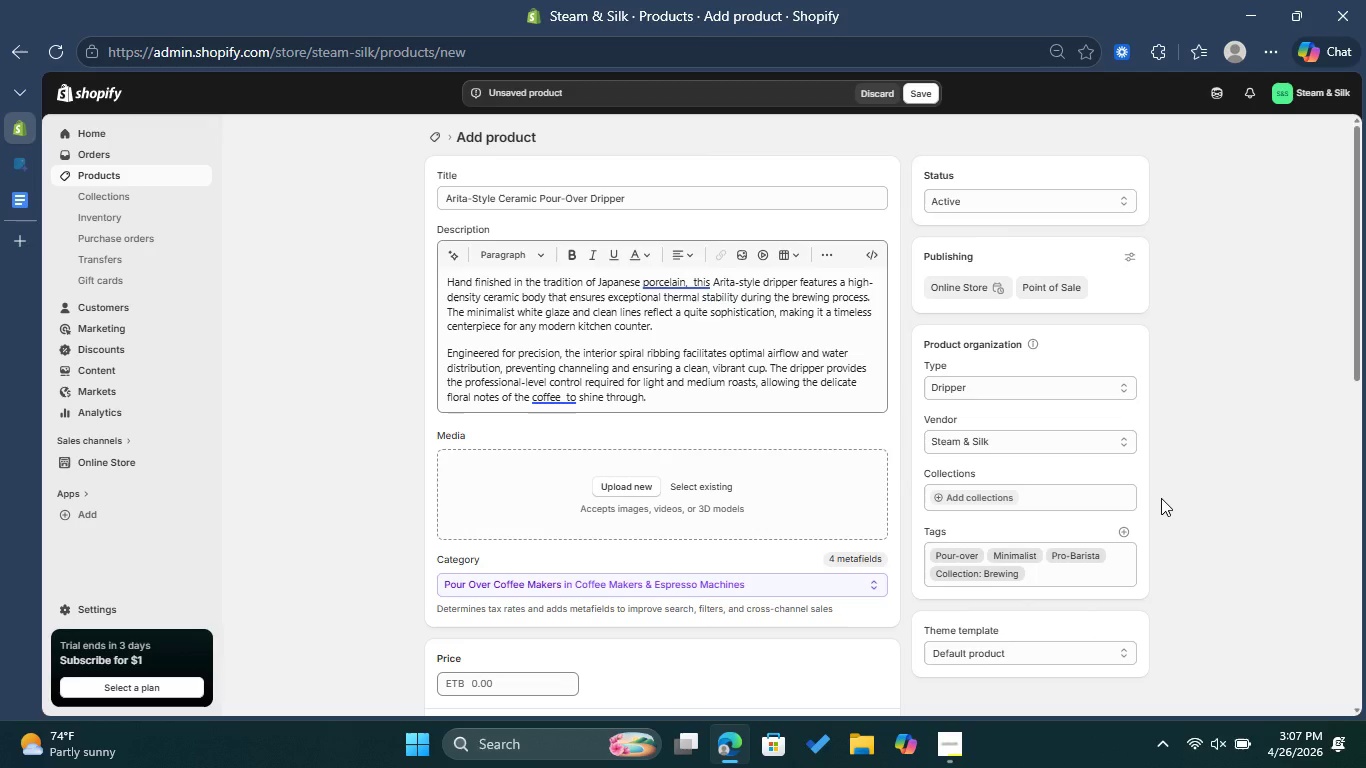 
left_click([983, 495])
 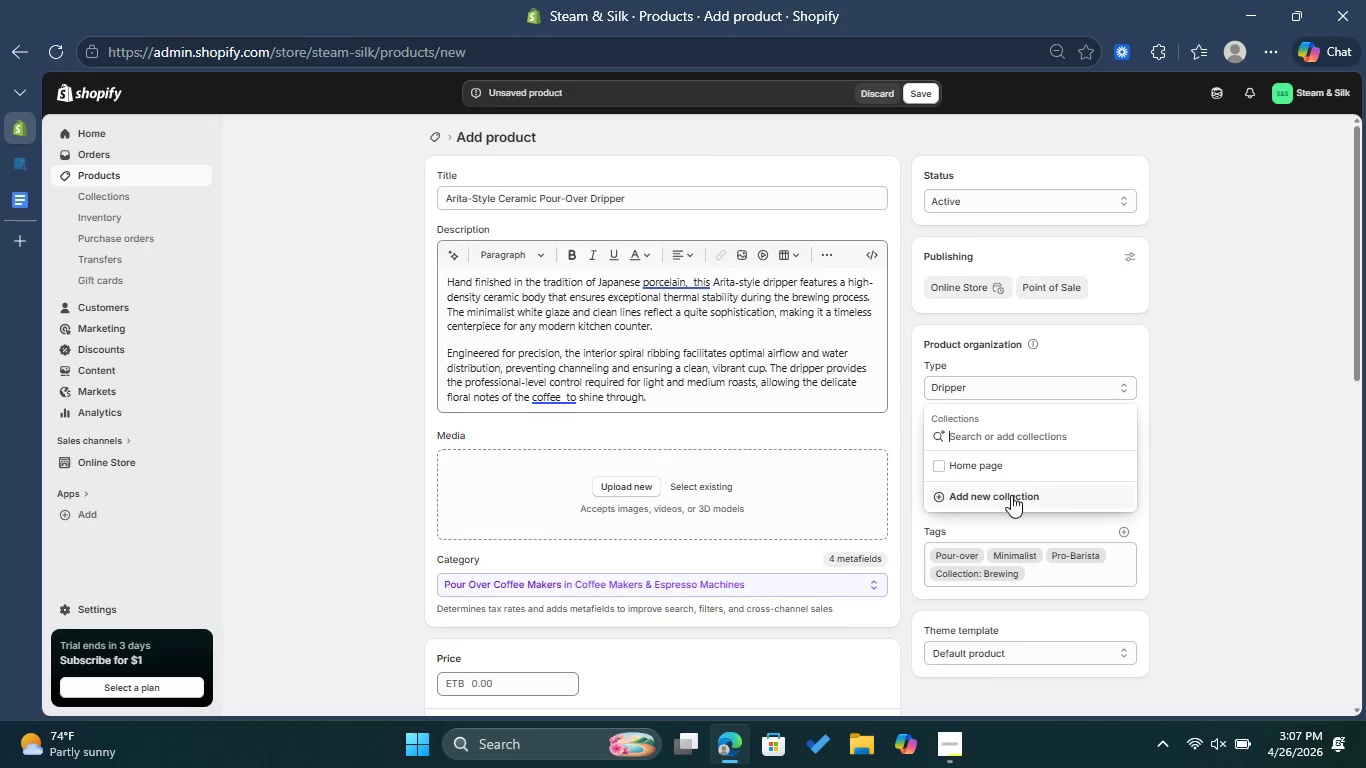 
left_click([1176, 473])
 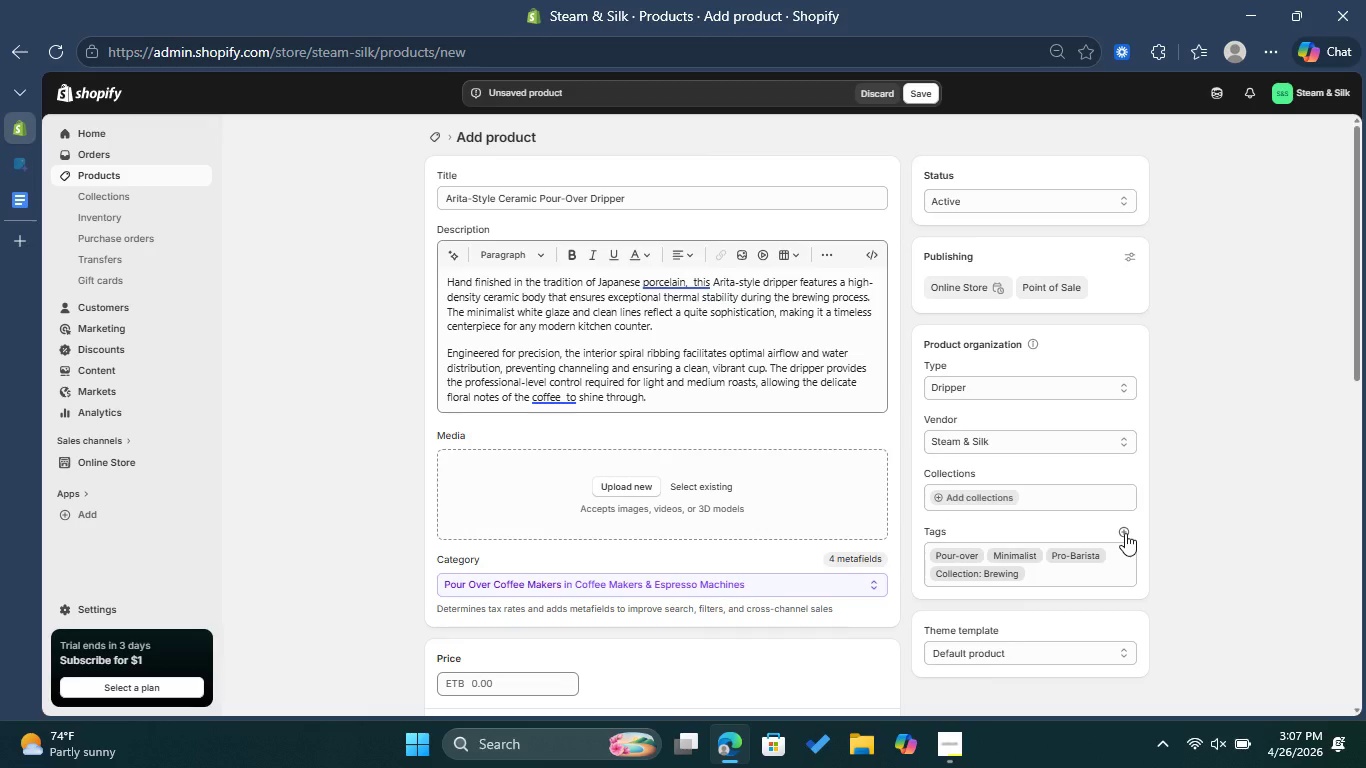 
left_click([1125, 533])
 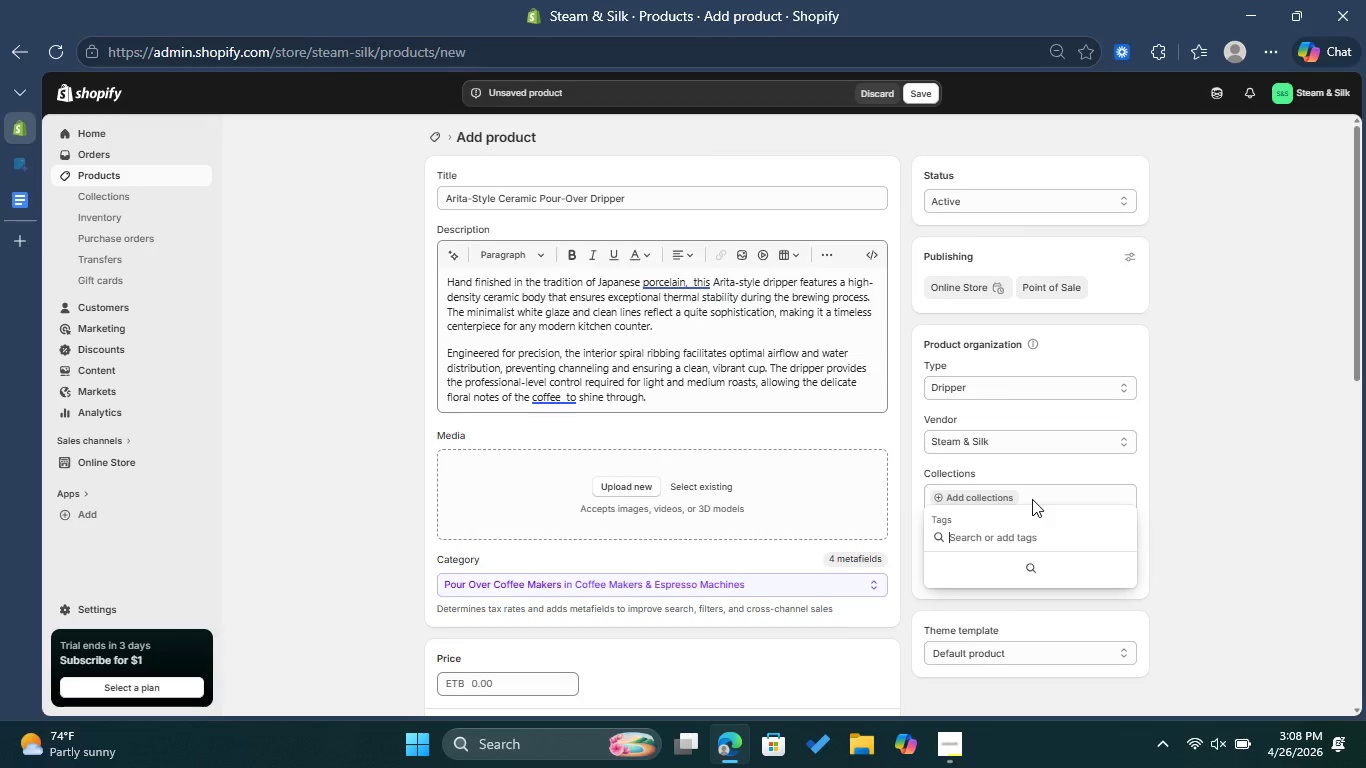 
type(Collection: Essentials)
 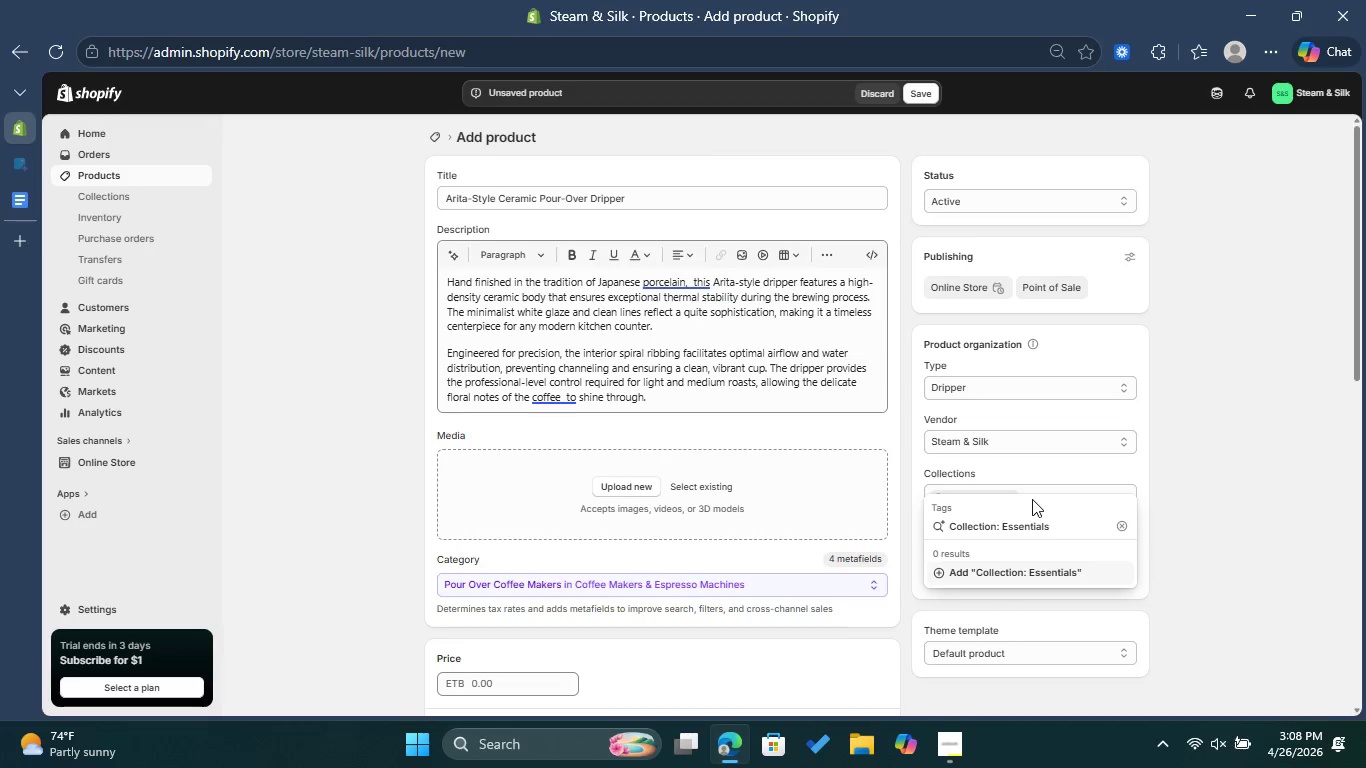 
left_click([1039, 575])
 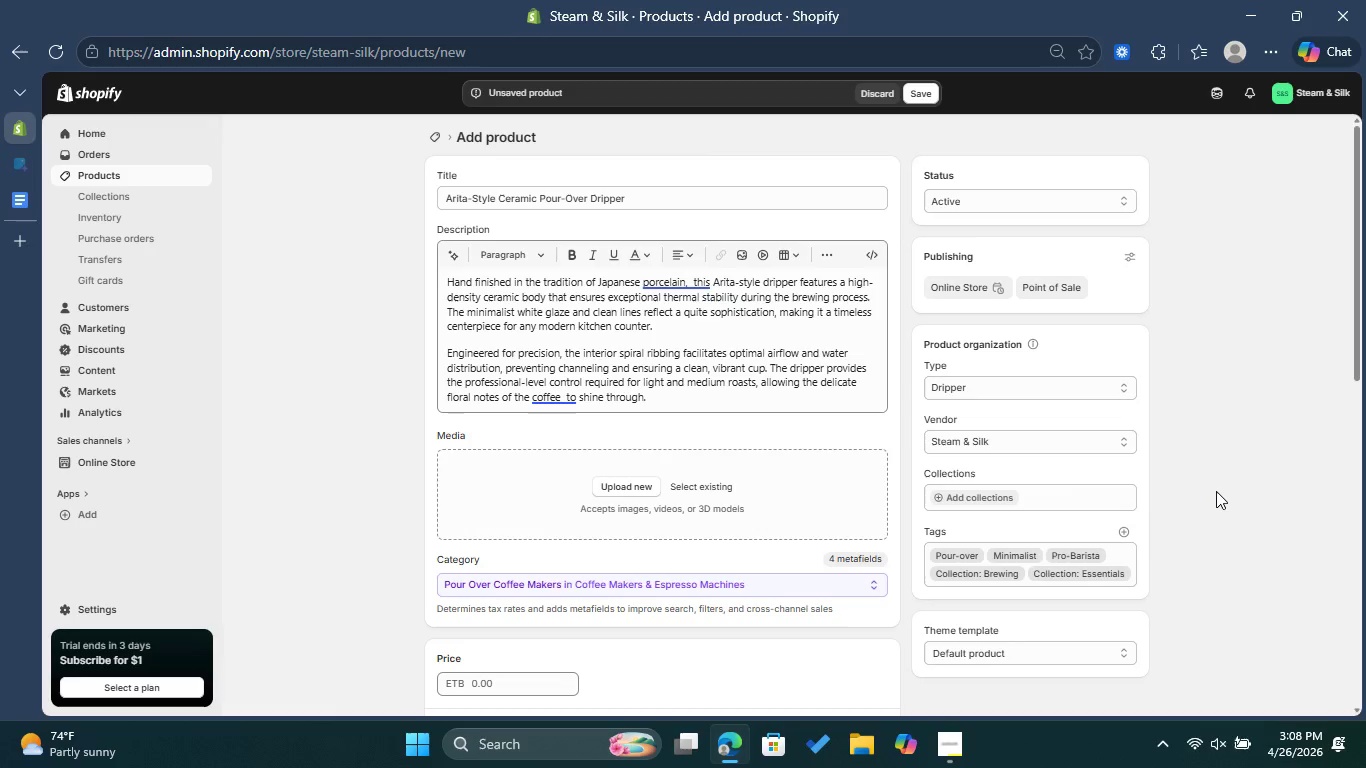 
left_click([1216, 491])
 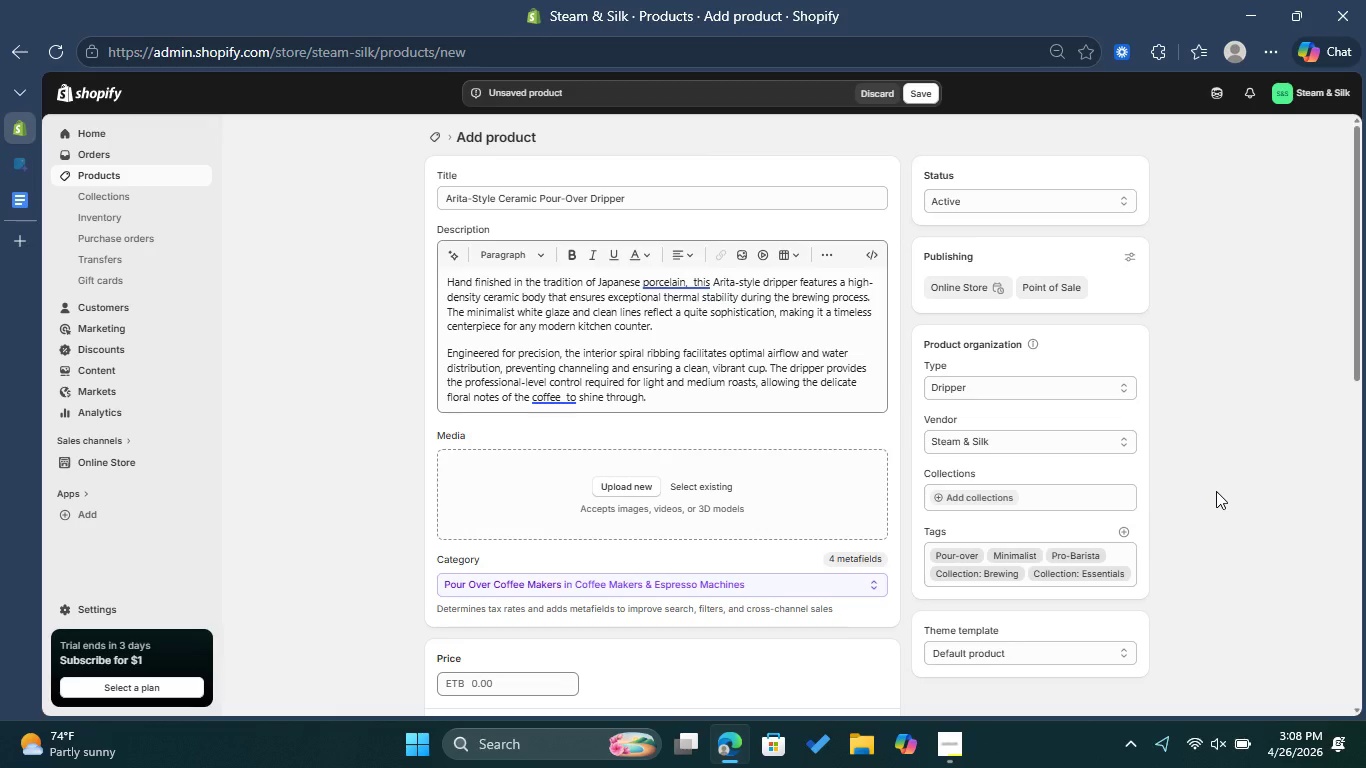 
wait(6.62)
 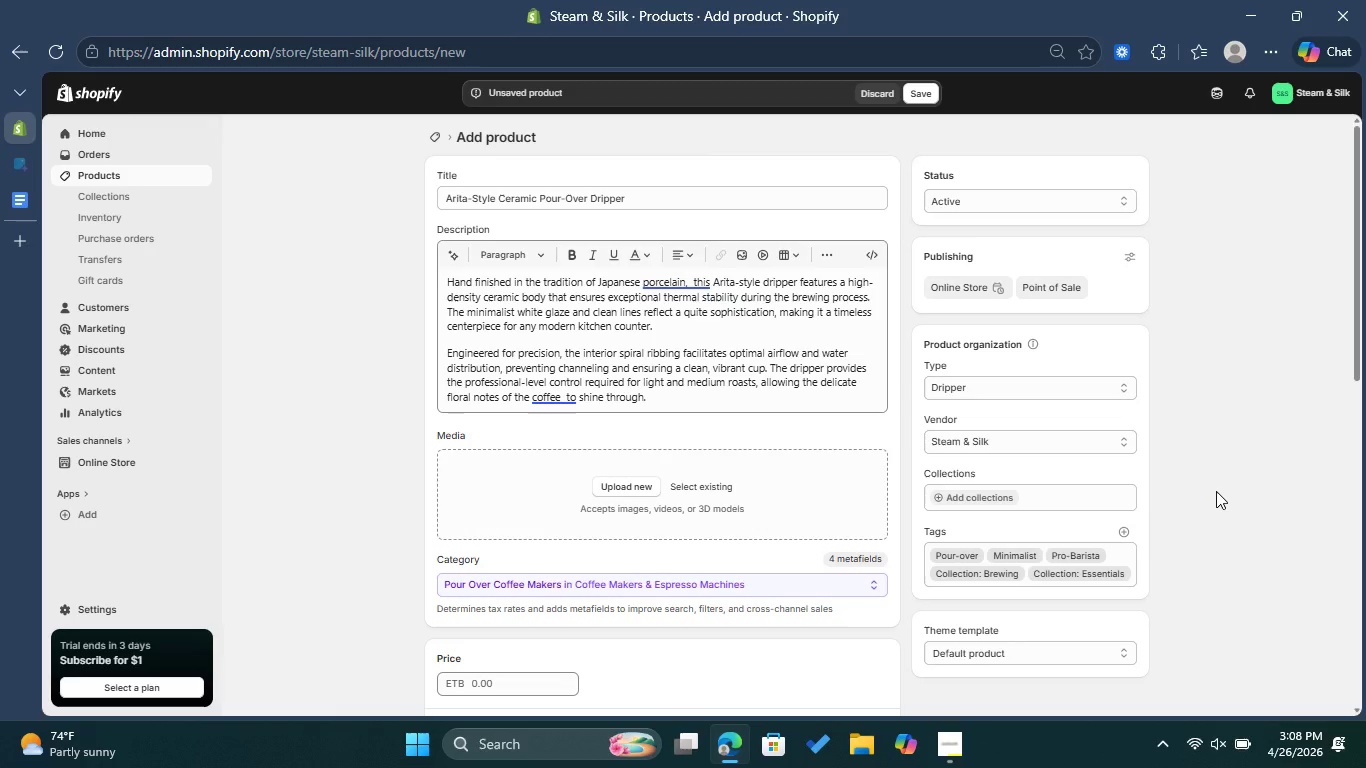 
left_click([1216, 491])
 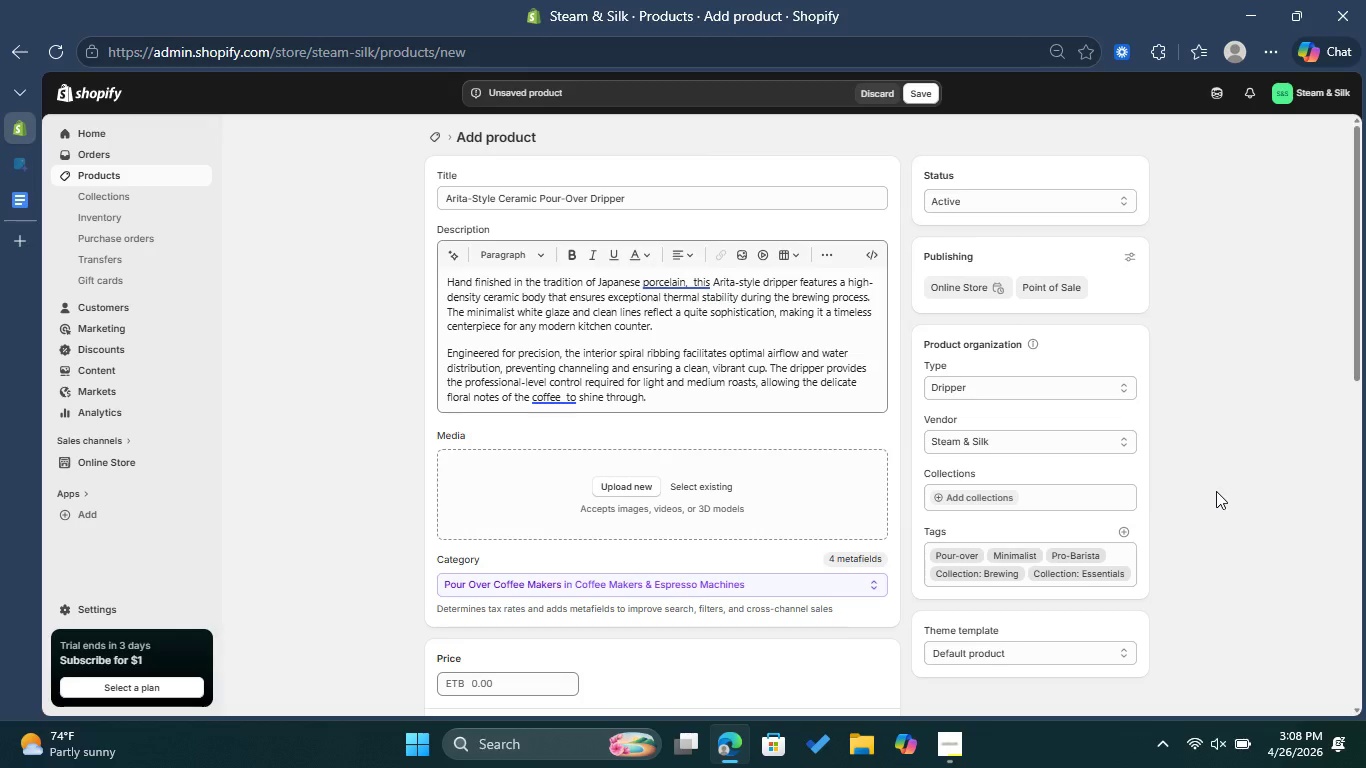 
scroll: coordinate [1217, 491], scroll_direction: down, amount: 2.0
 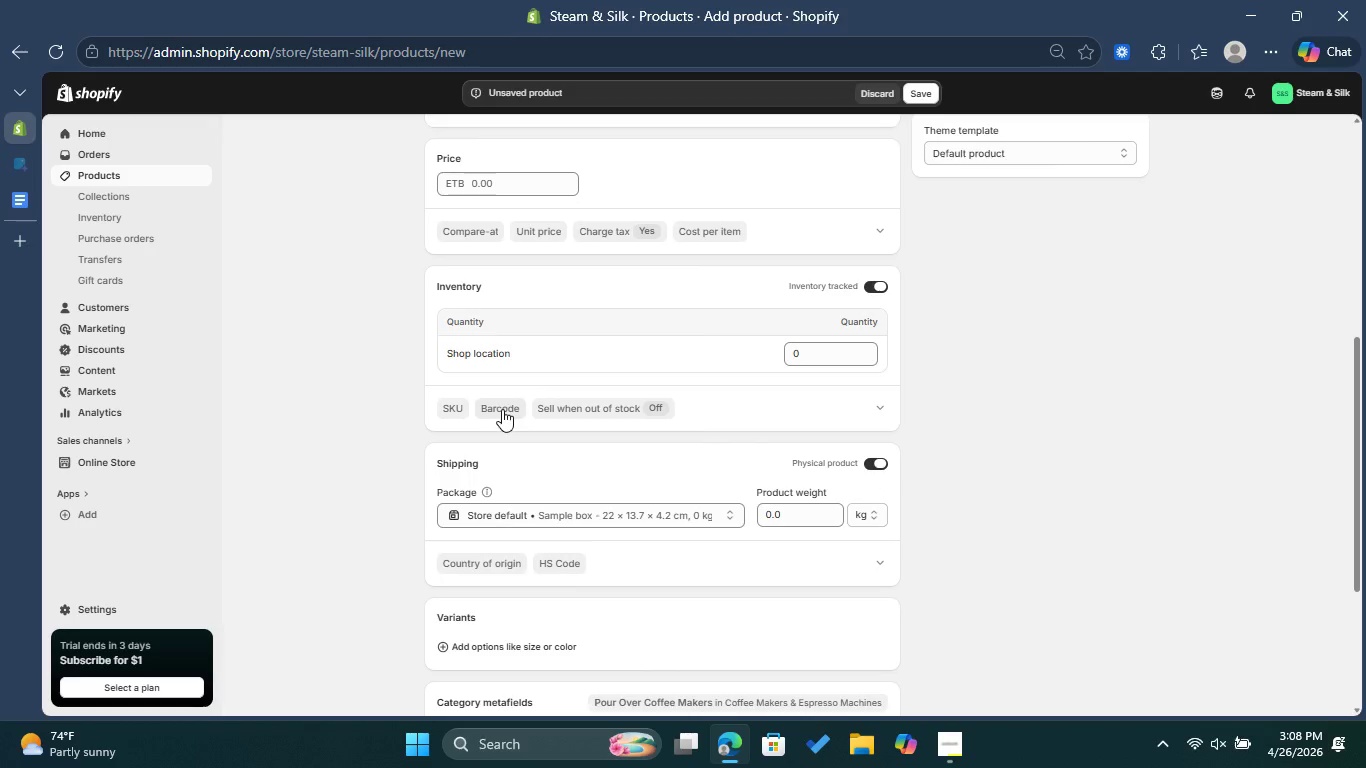 
mouse_move([470, 429])
 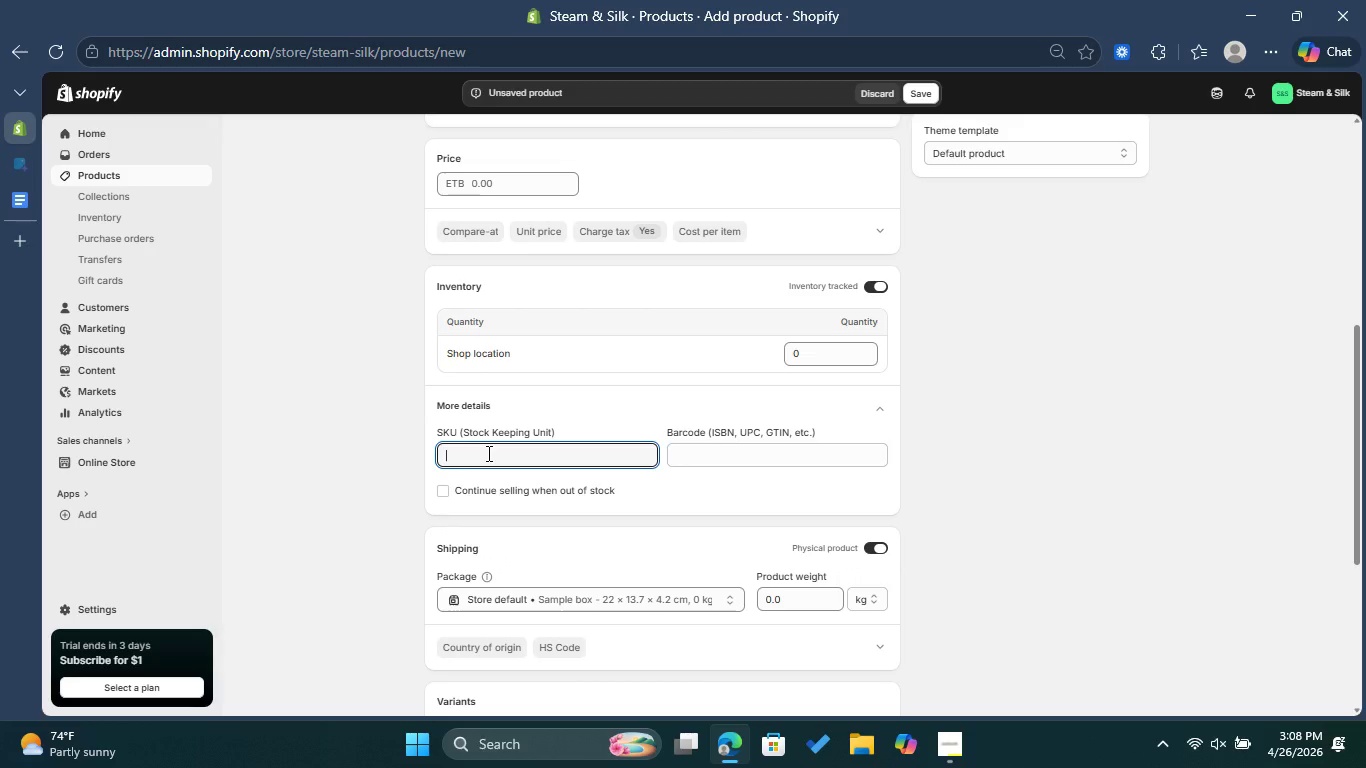 
type(SS-ART-002)
key(Backspace)
type(1)
 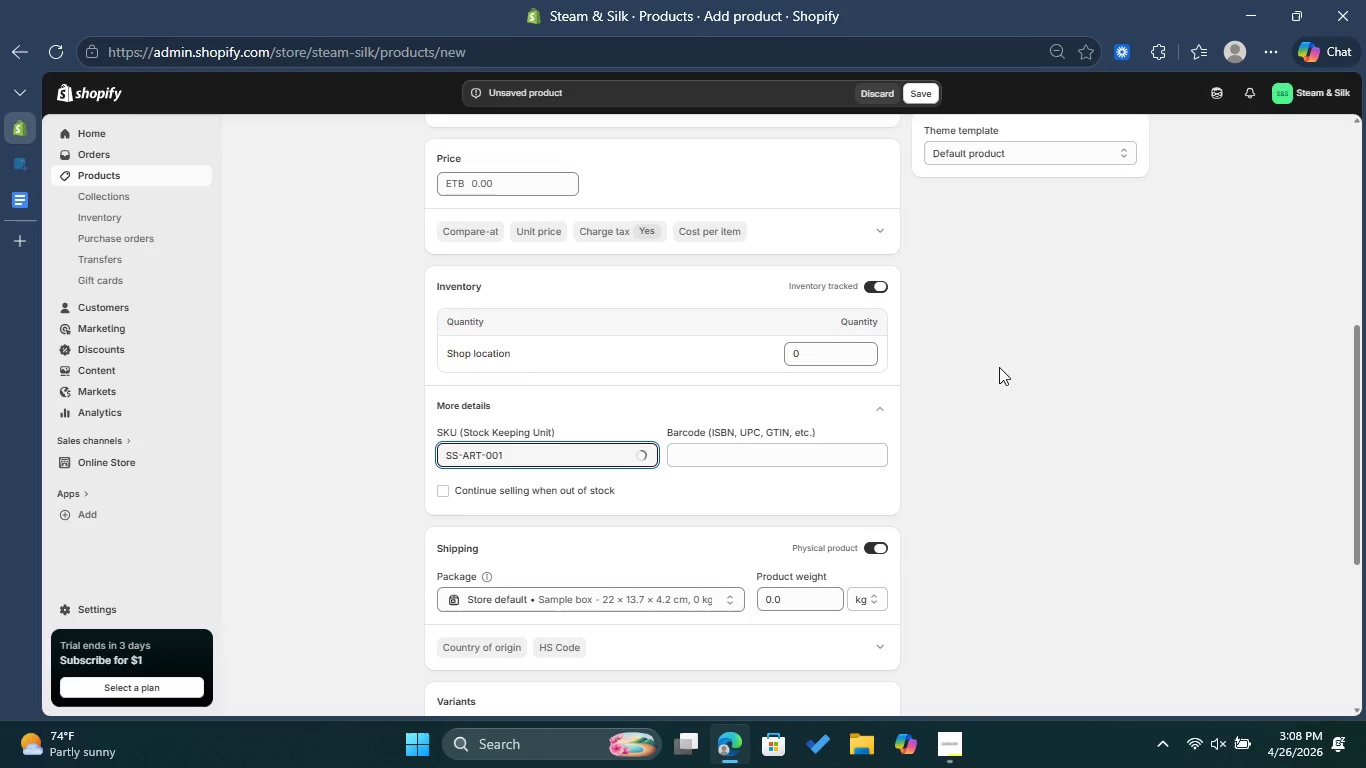 
left_click([1044, 360])
 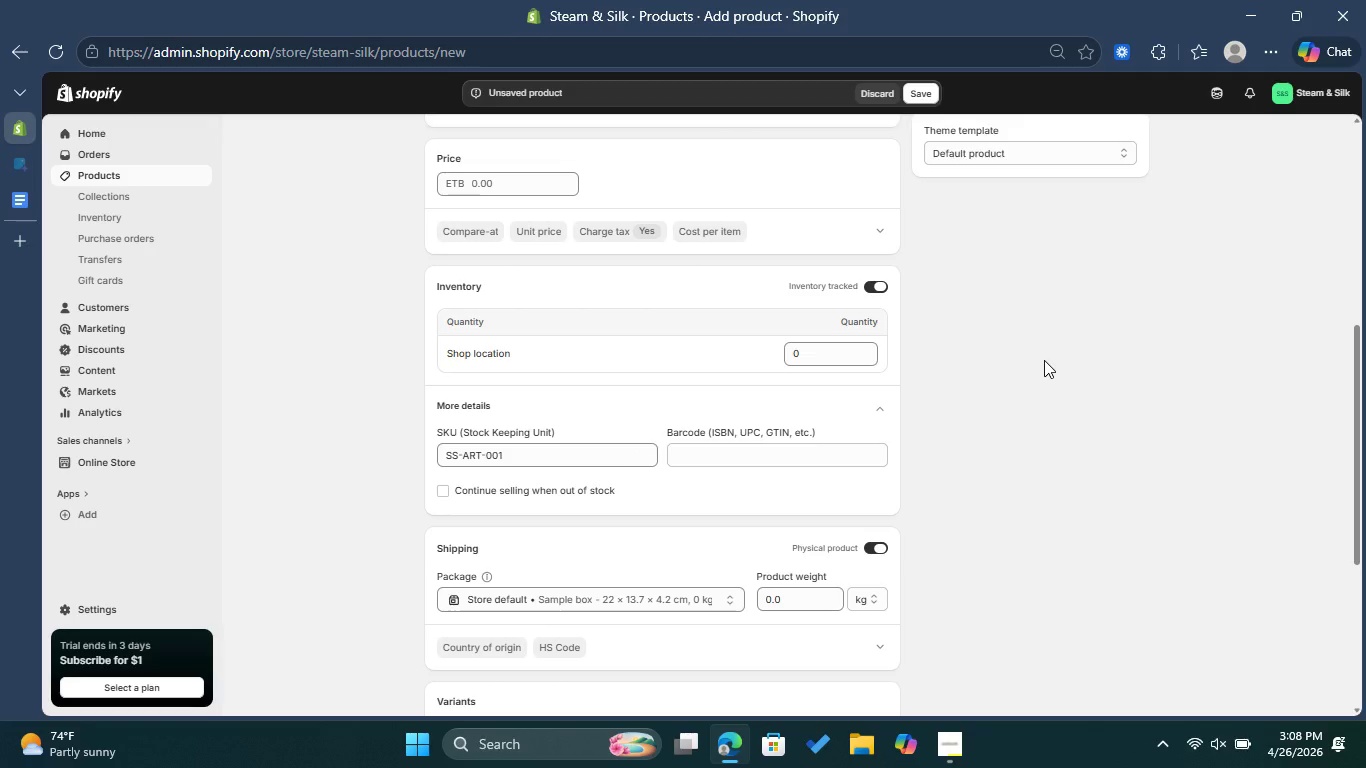 
left_click([823, 344])
 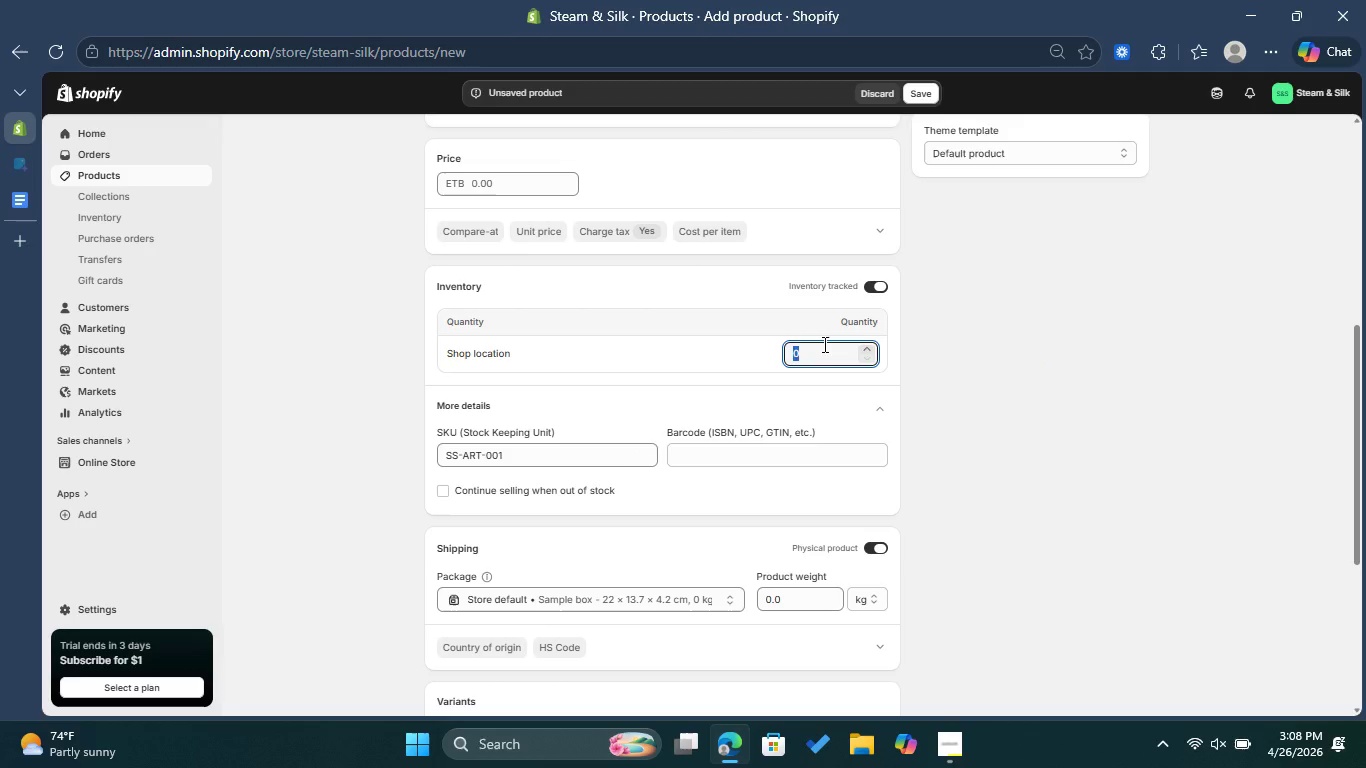 
type(50)
 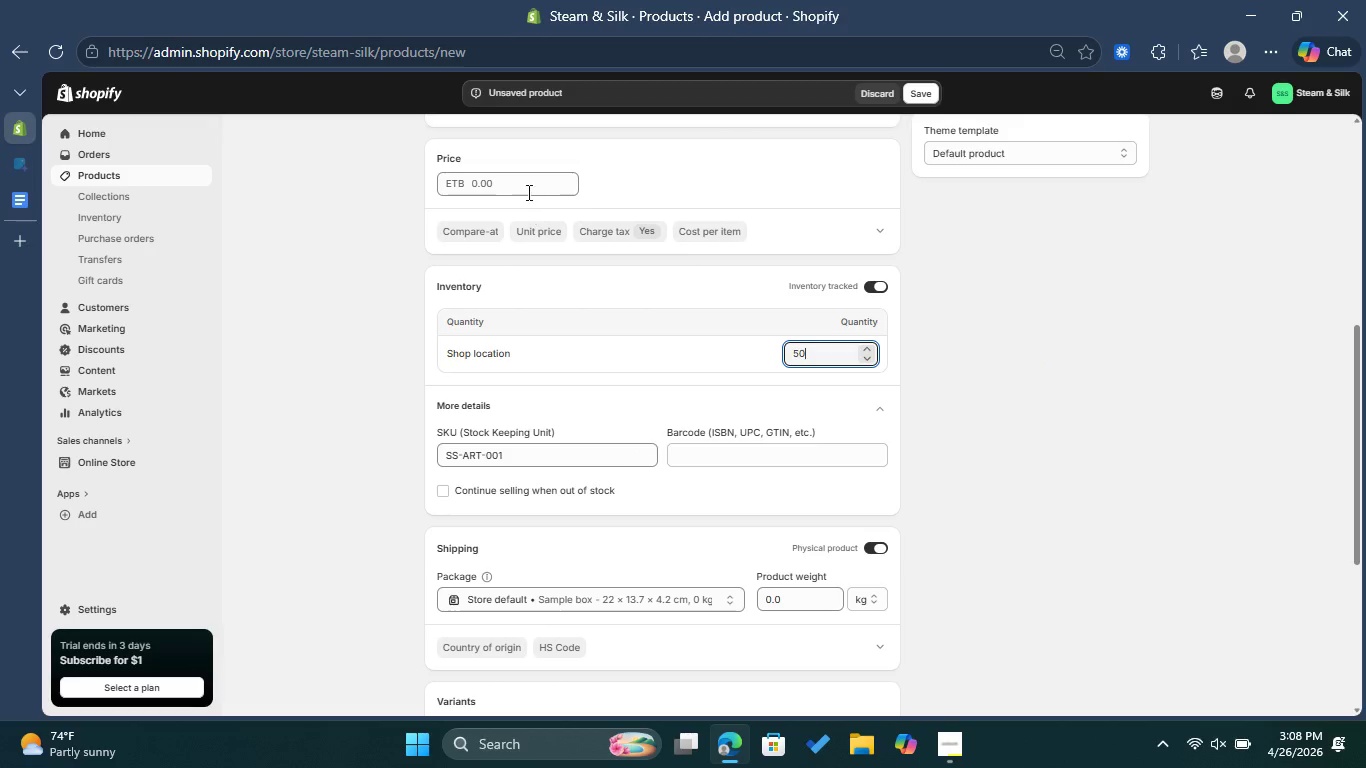 
left_click([525, 185])
 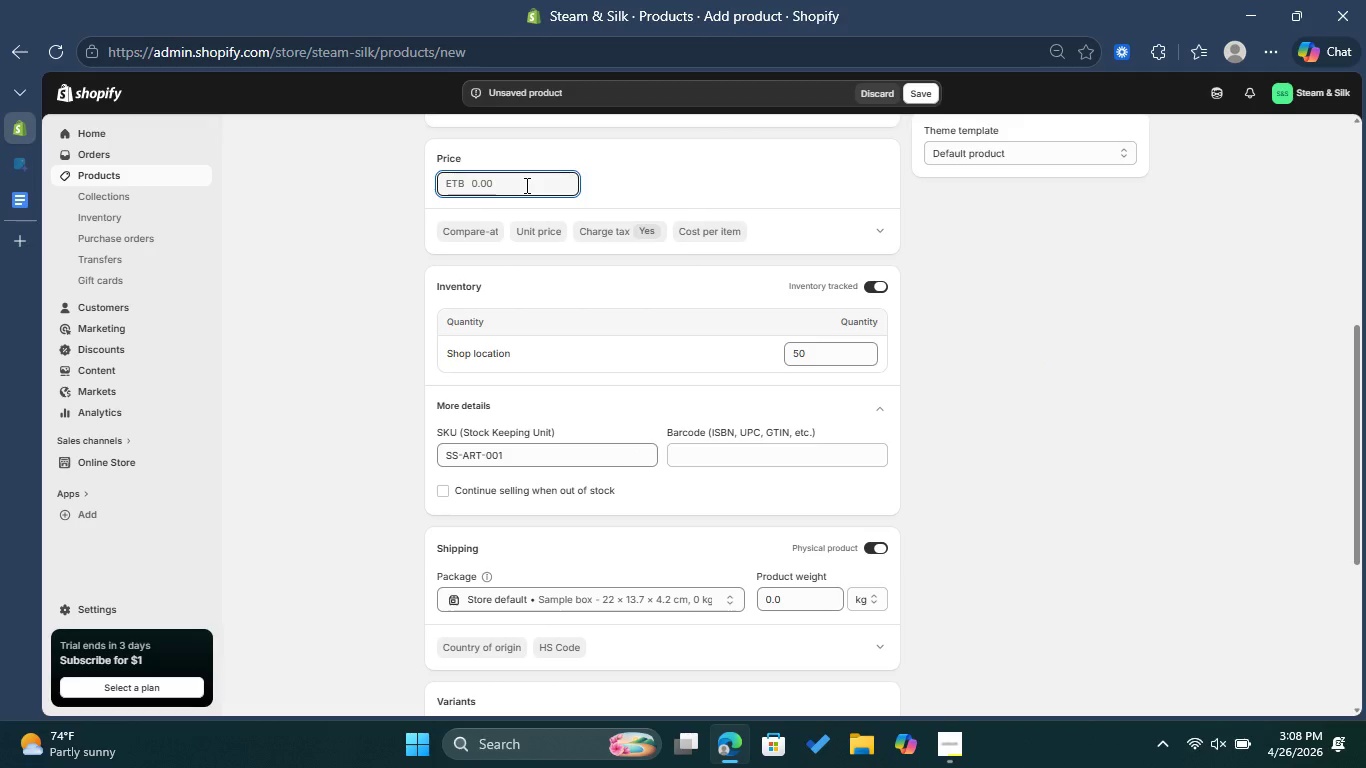 
type(32.99)
 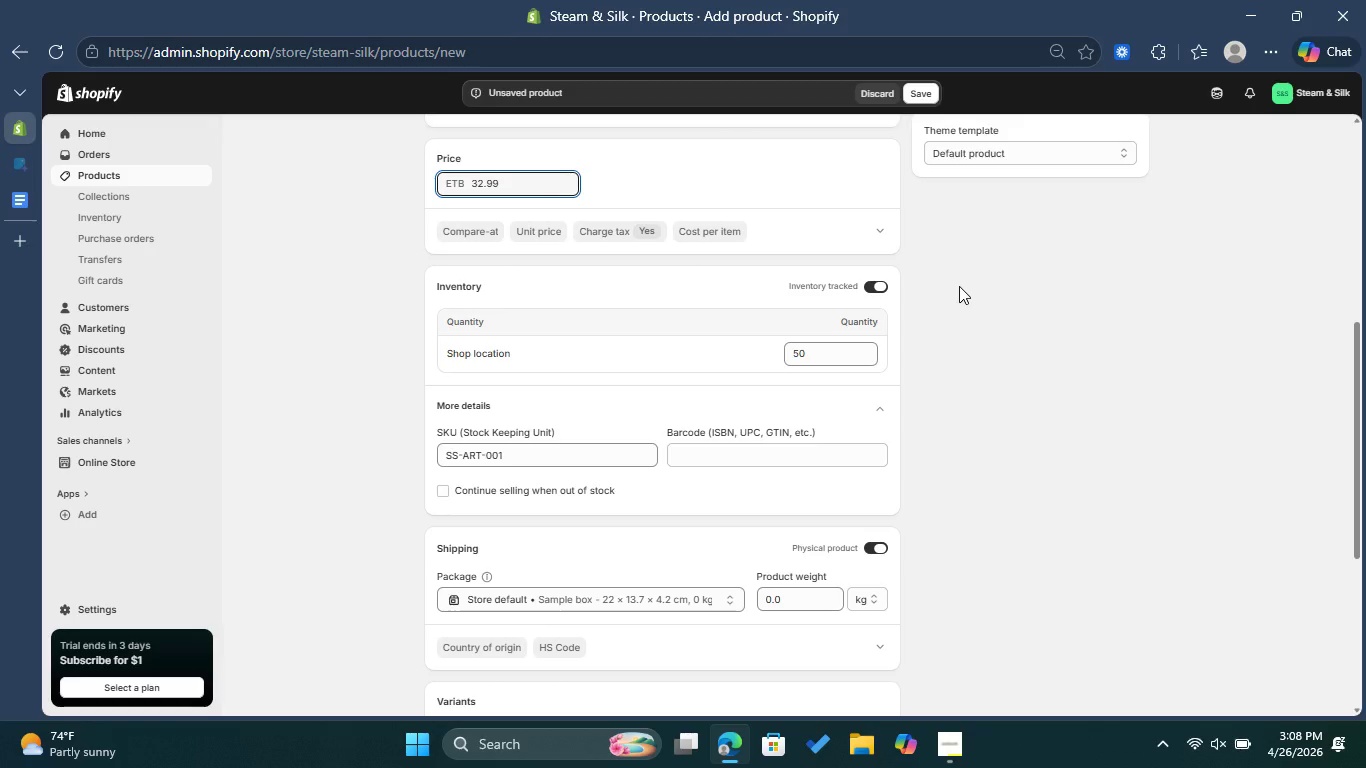 
left_click([960, 286])
 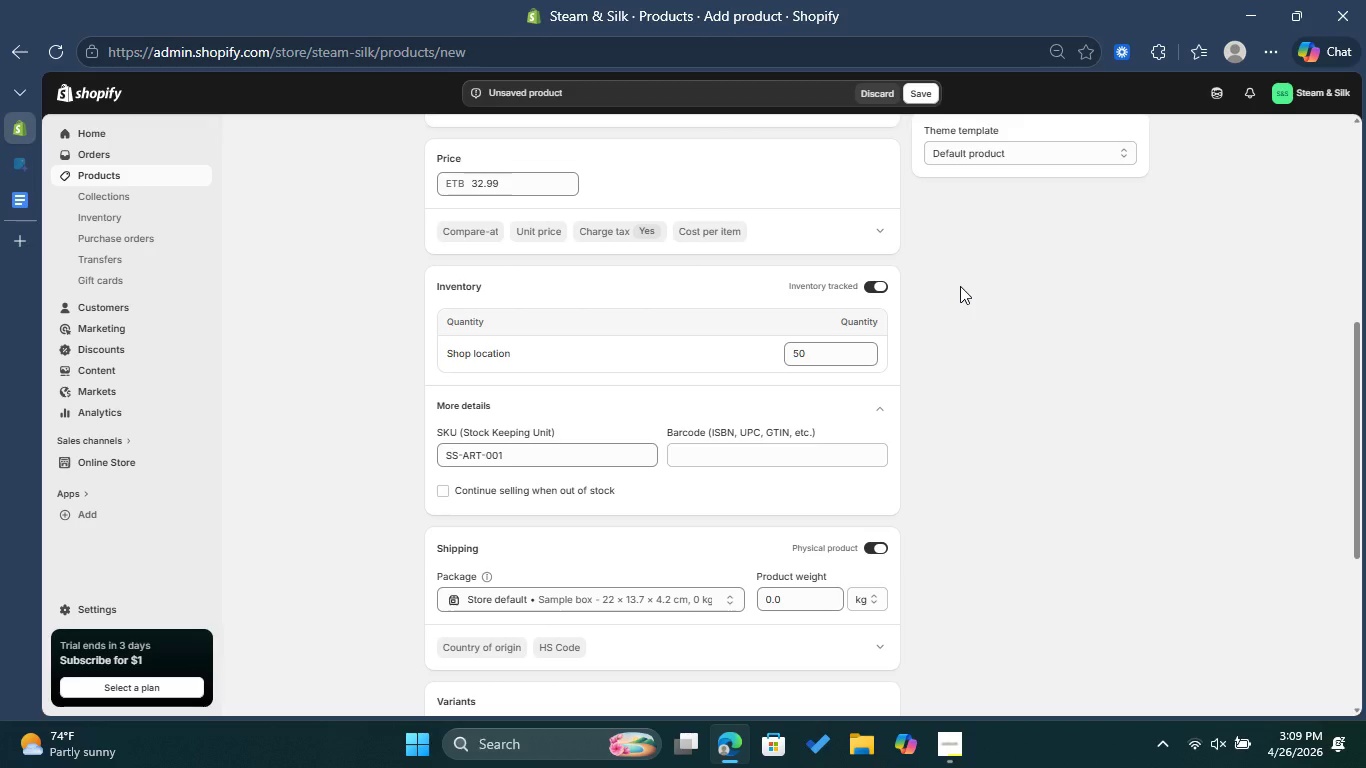 
wait(6.72)
 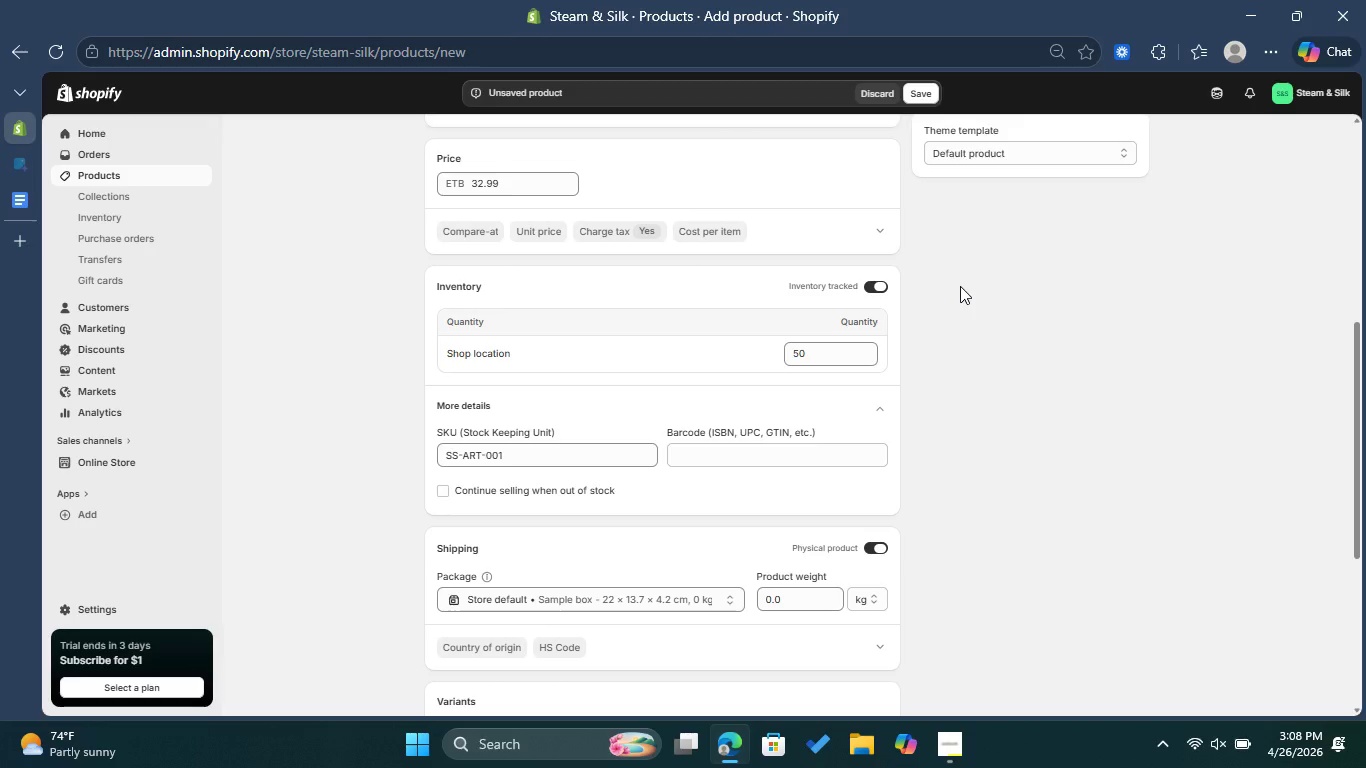 
left_click([789, 598])
 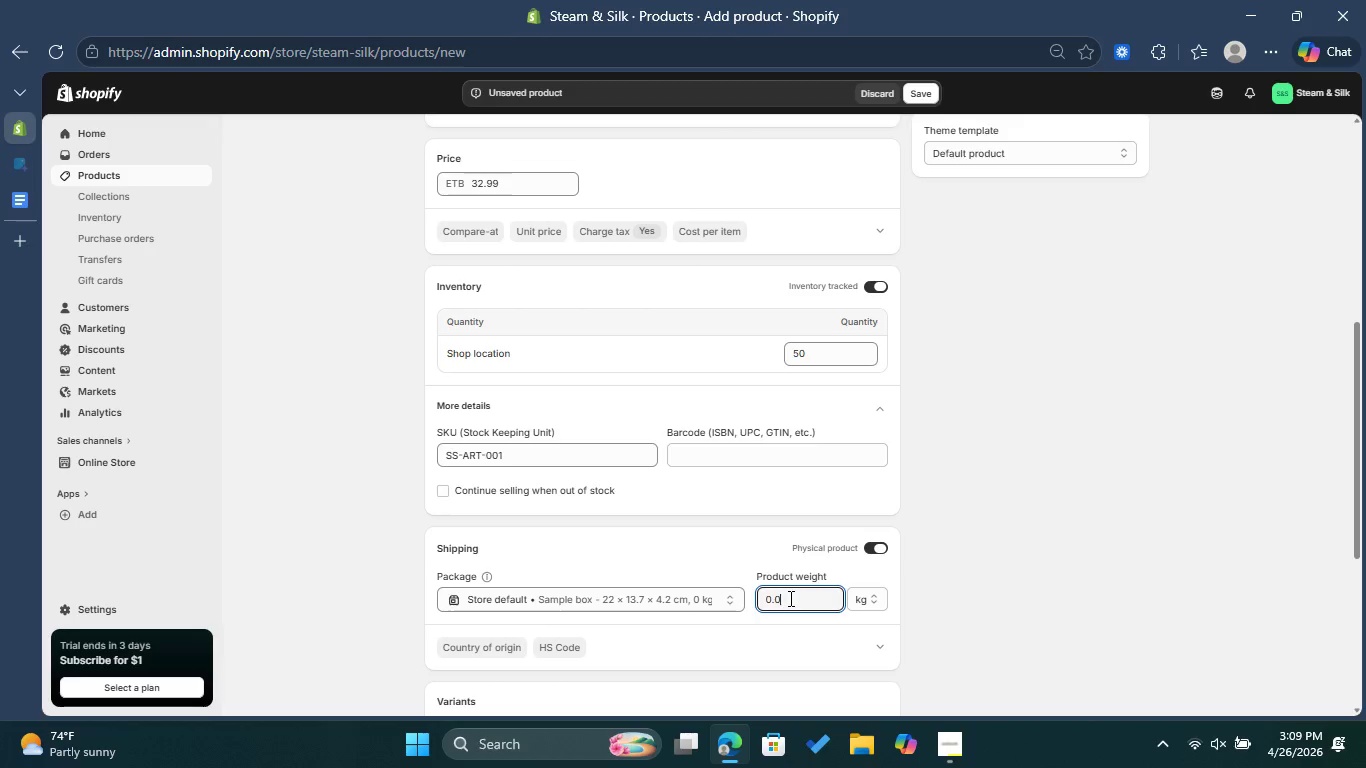 
left_click_drag(start_coordinate=[789, 598], to_coordinate=[761, 596])
 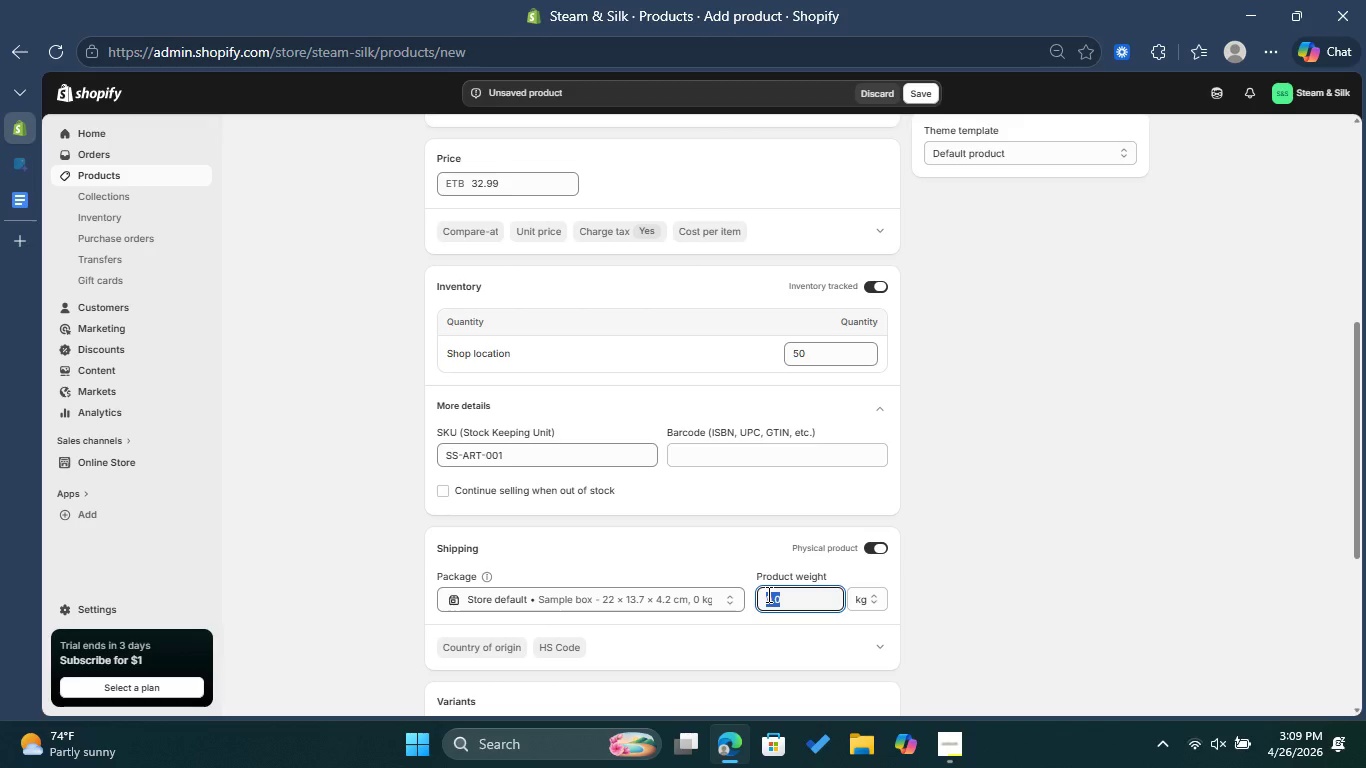 
key(1)
 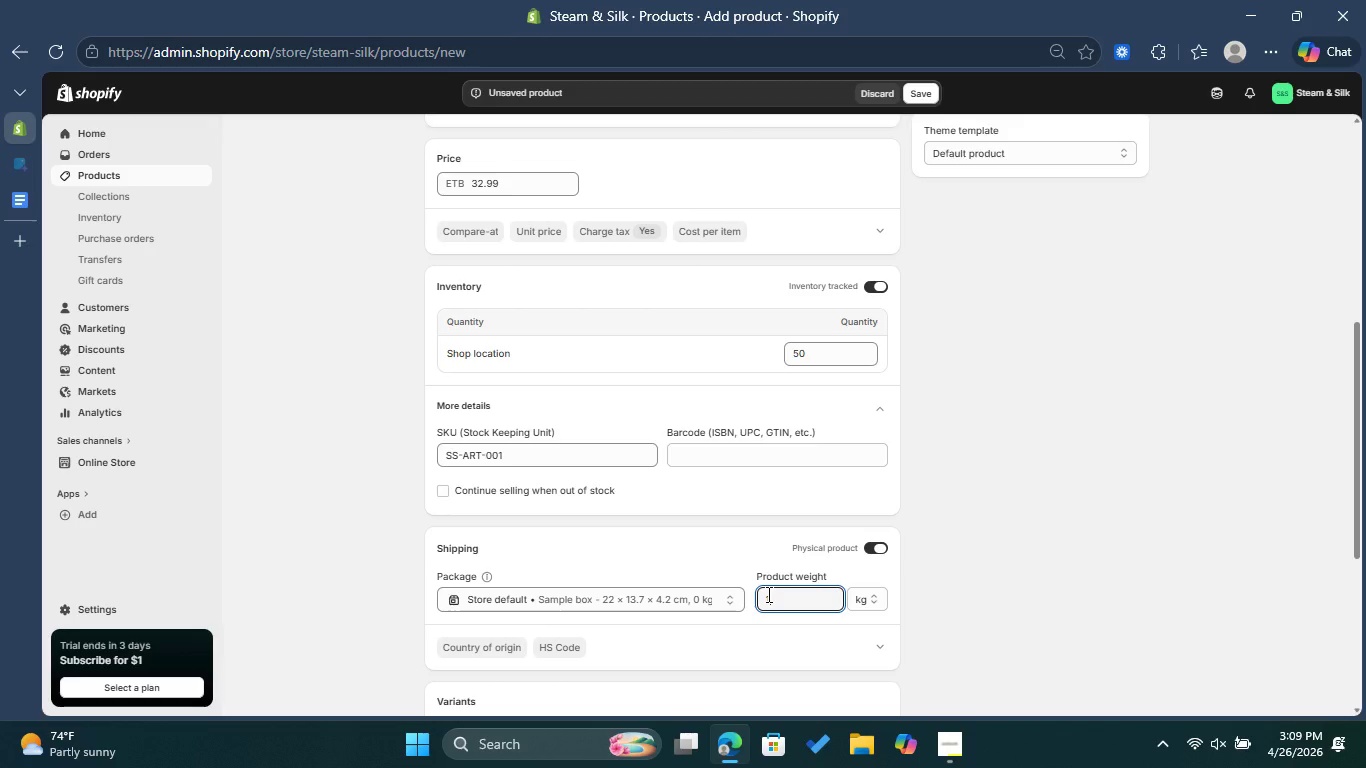 
key(Period)
 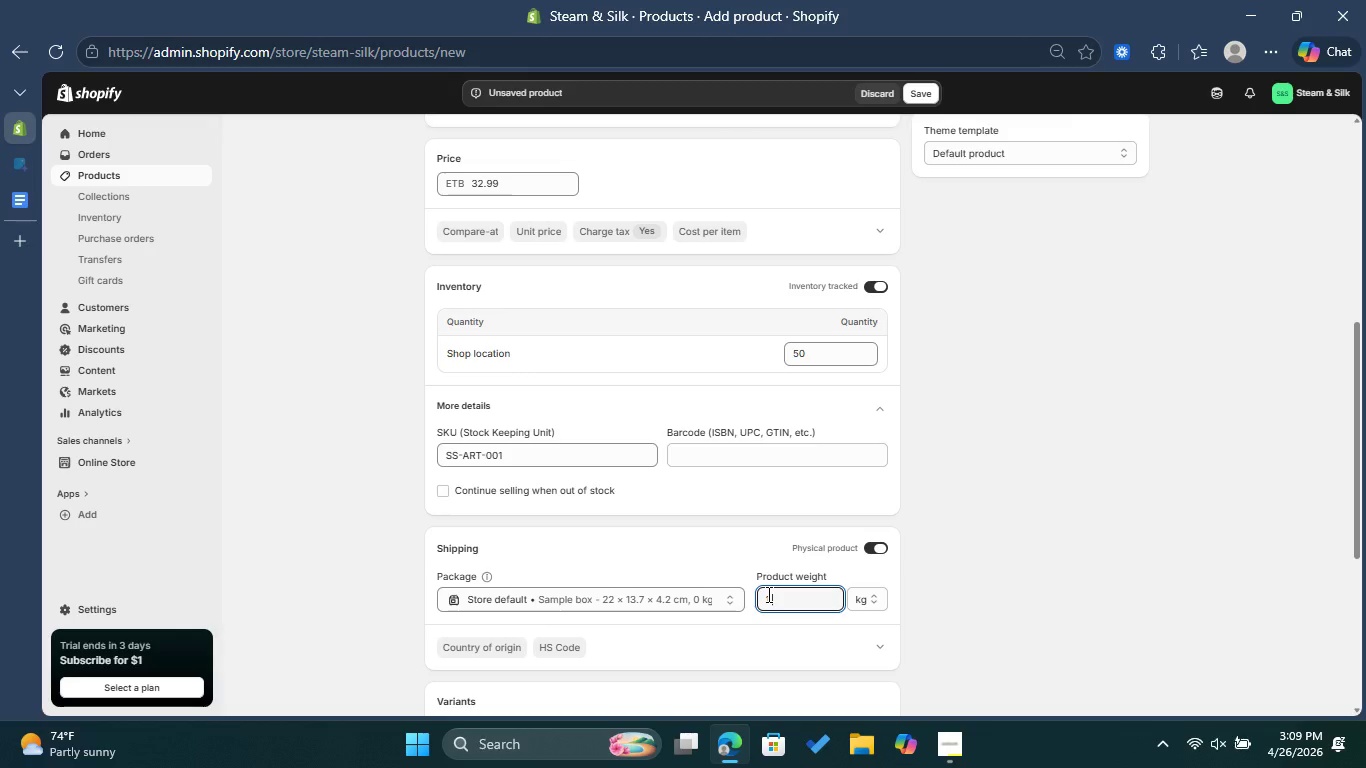 
key(2)
 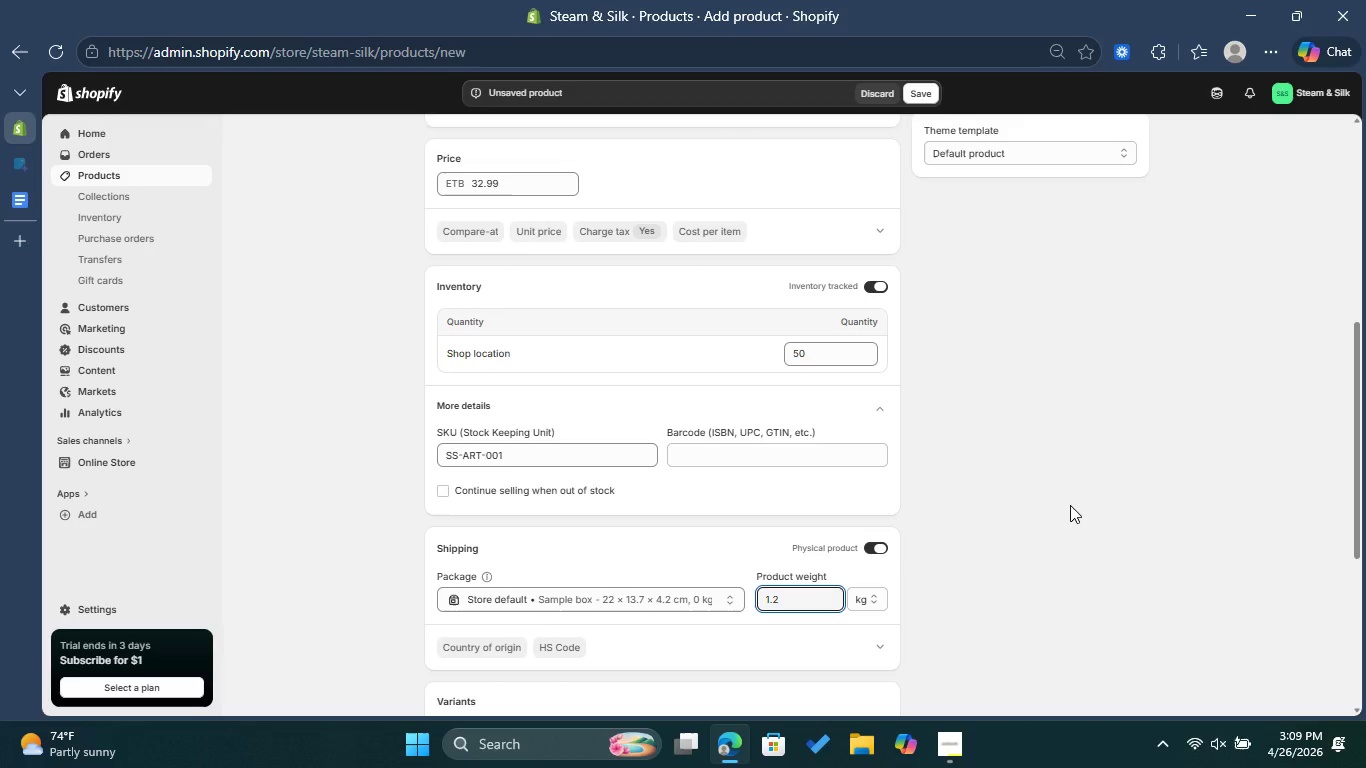 
left_click([1125, 477])
 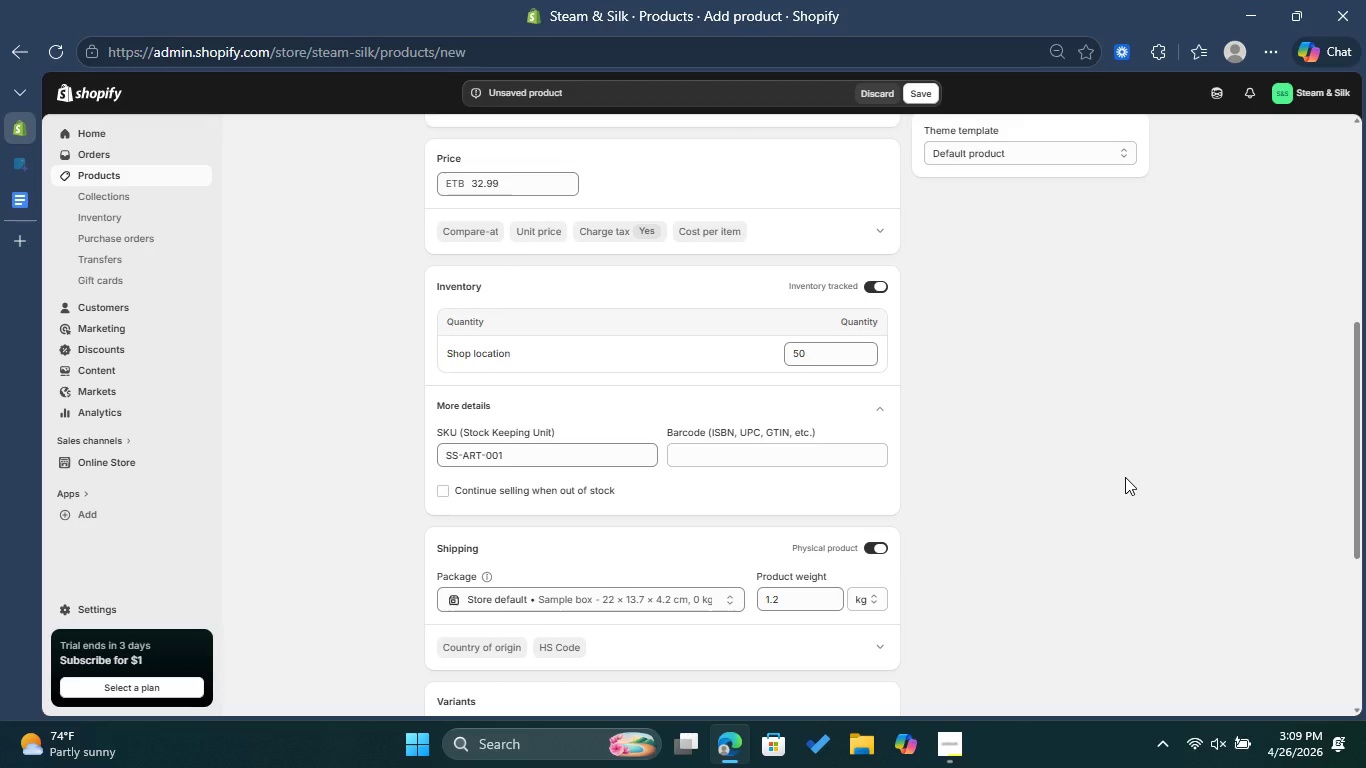 
wait(5.81)
 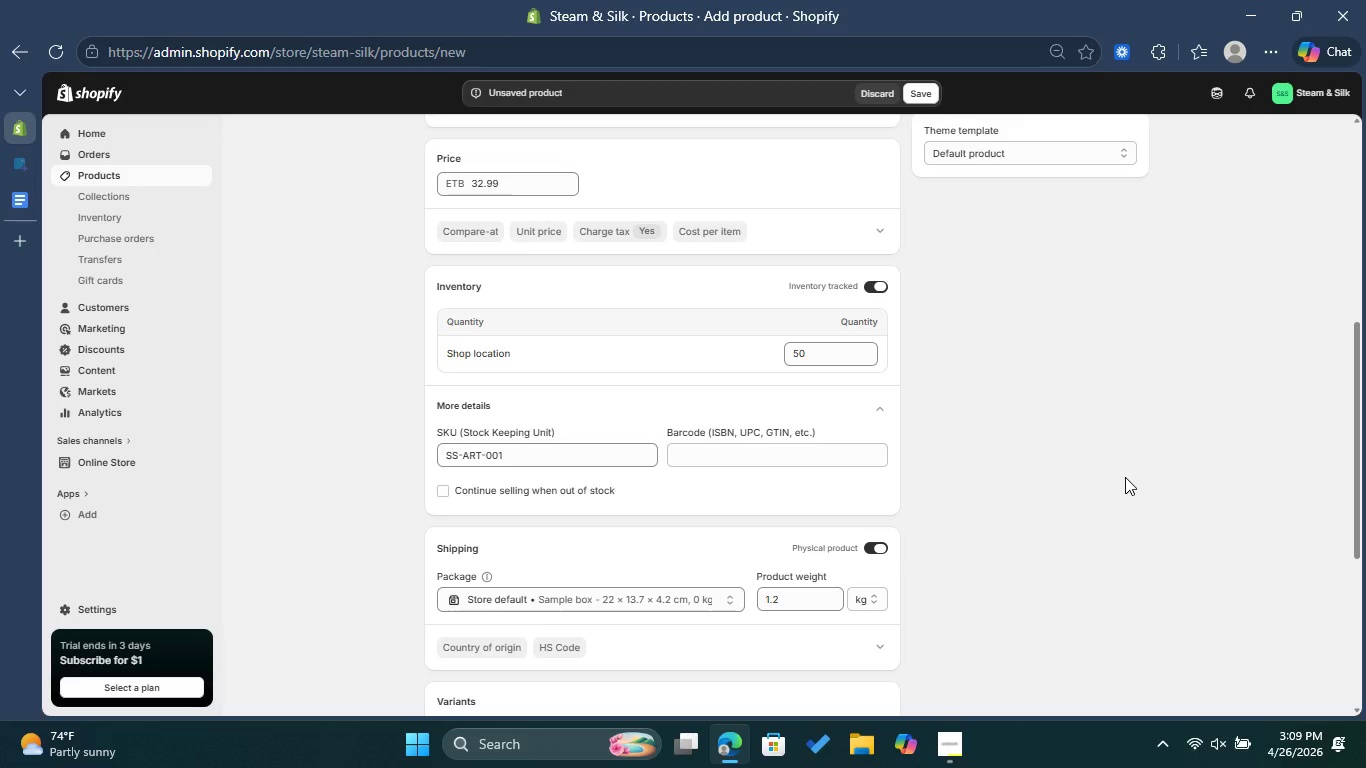 
scroll: coordinate [1125, 484], scroll_direction: up, amount: 4.0
 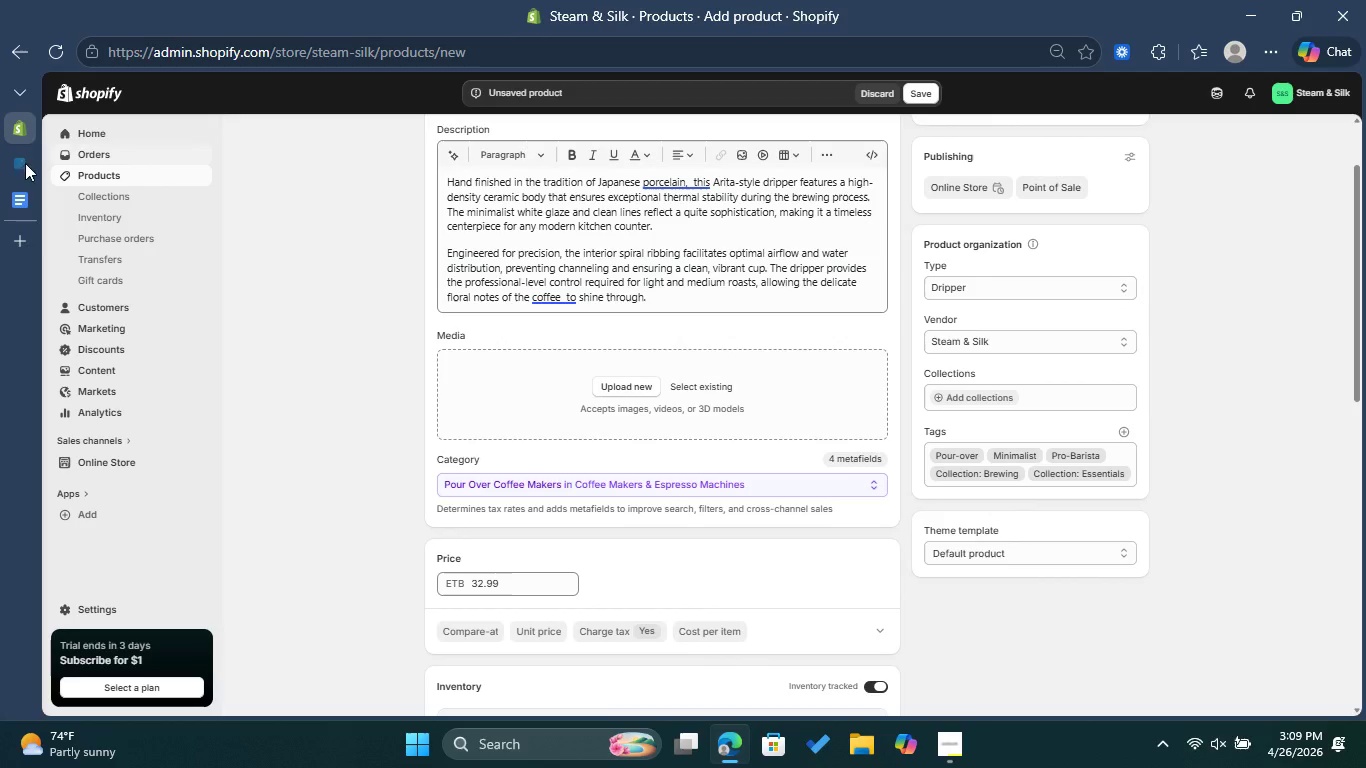 
left_click([0, 163])
 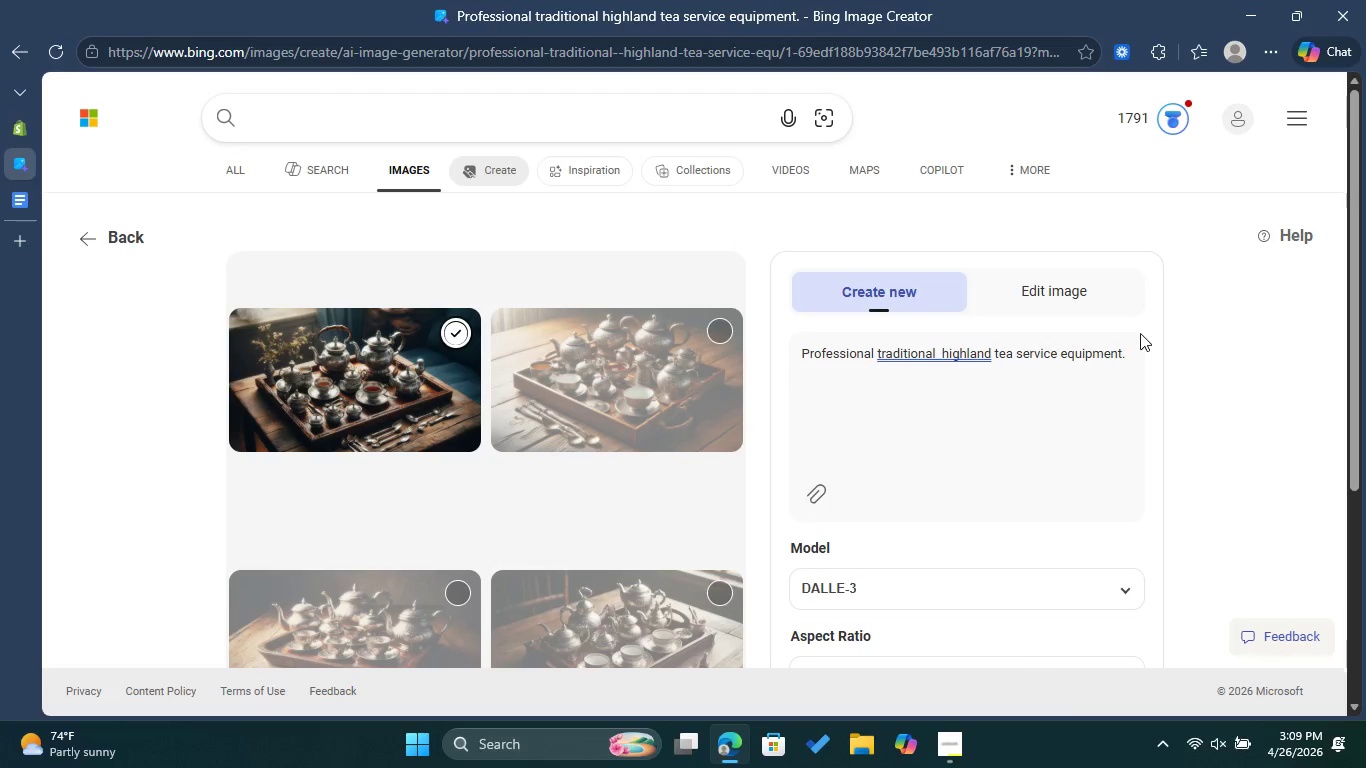 
left_click_drag(start_coordinate=[1136, 368], to_coordinate=[764, 358])
 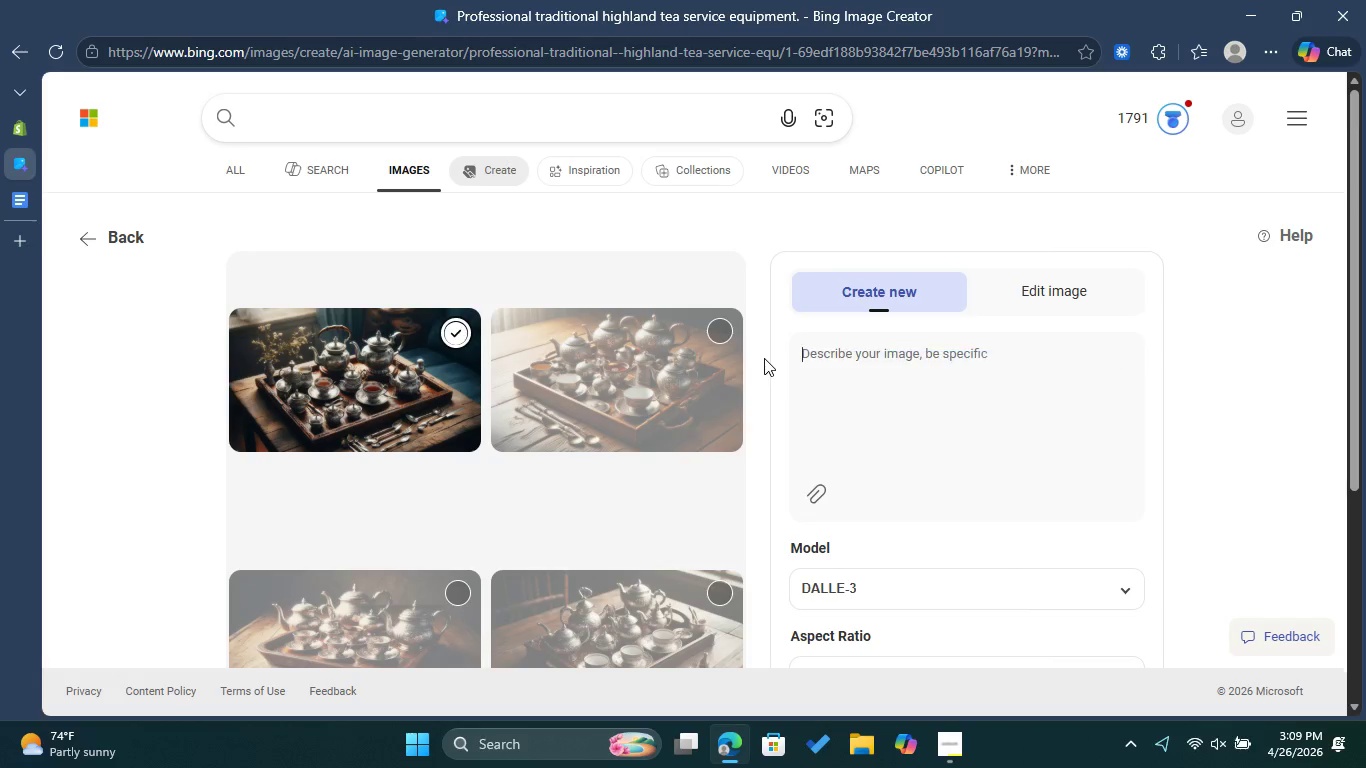 
key(Backspace)
type(mINI)
key(Backspace)
key(Backspace)
key(Backspace)
key(Backspace)
type(Minimalist white cr)
key(Backspace)
type(ermaic )
key(Backspace)
key(Backspace)
key(Backspace)
 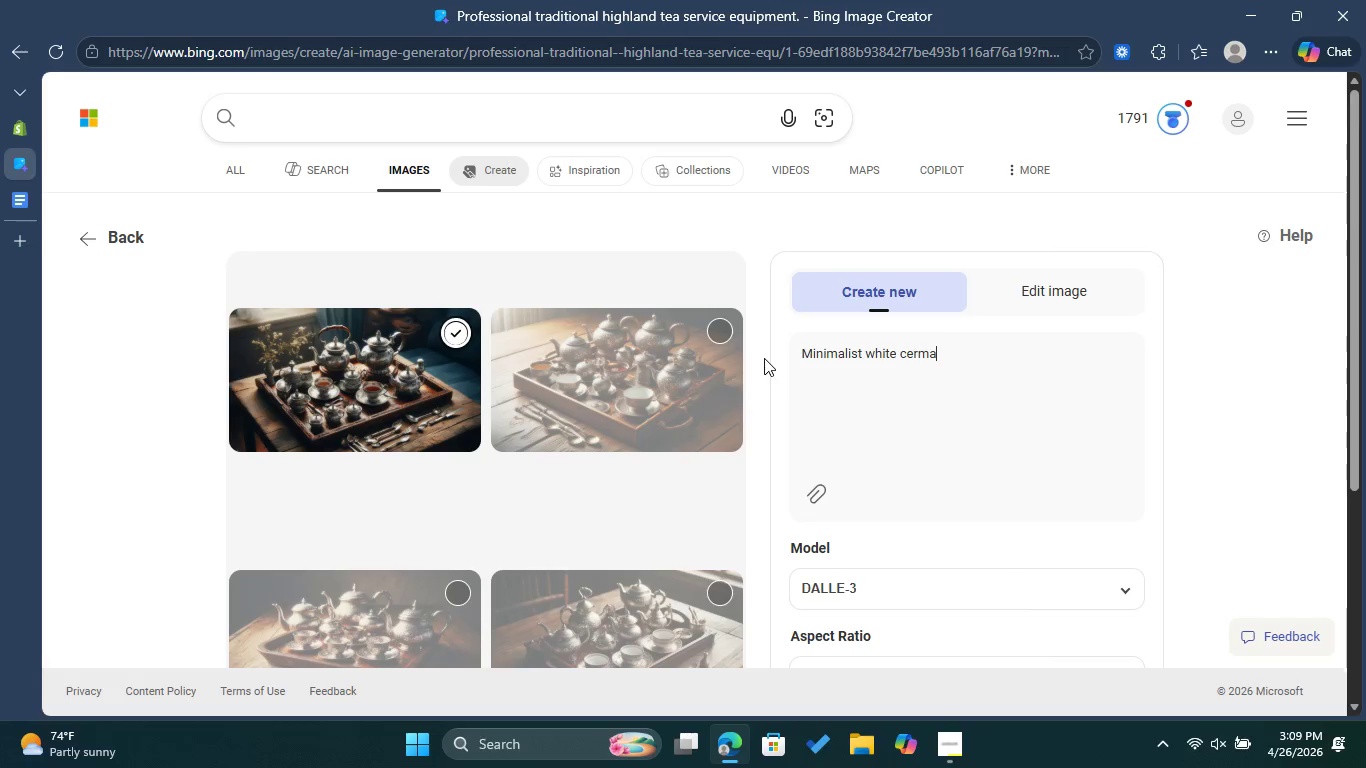 
wait(7.94)
 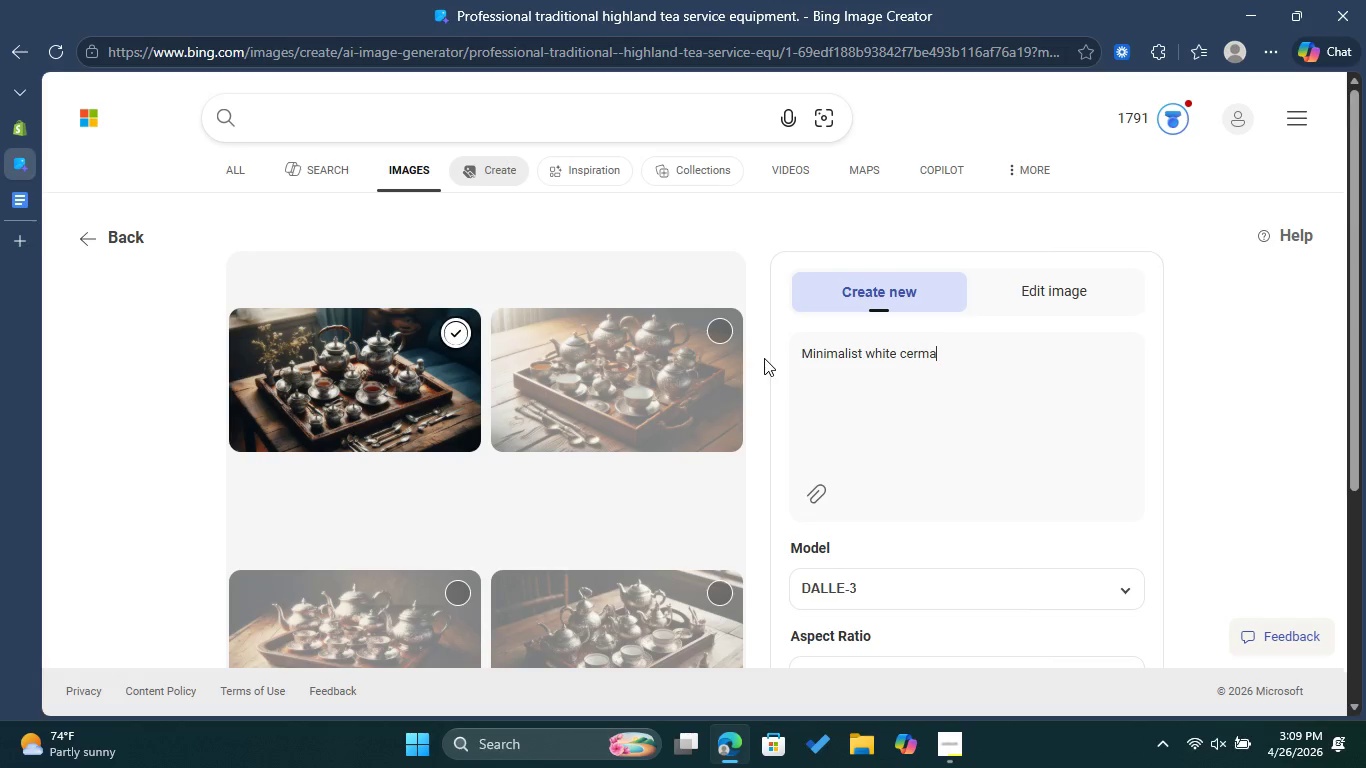 
key(Backspace)
type(ic pour-over dripper on a wooden stand)
 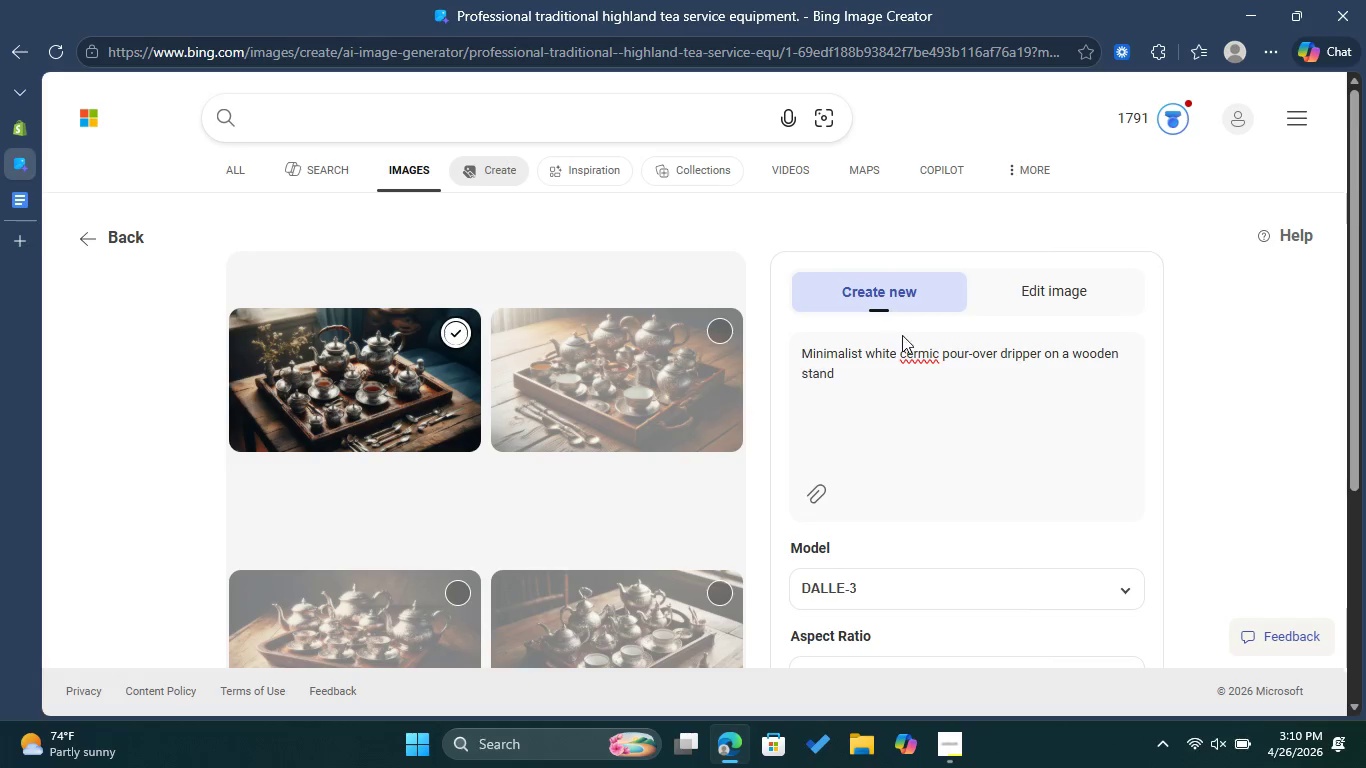 
left_click([918, 361])
 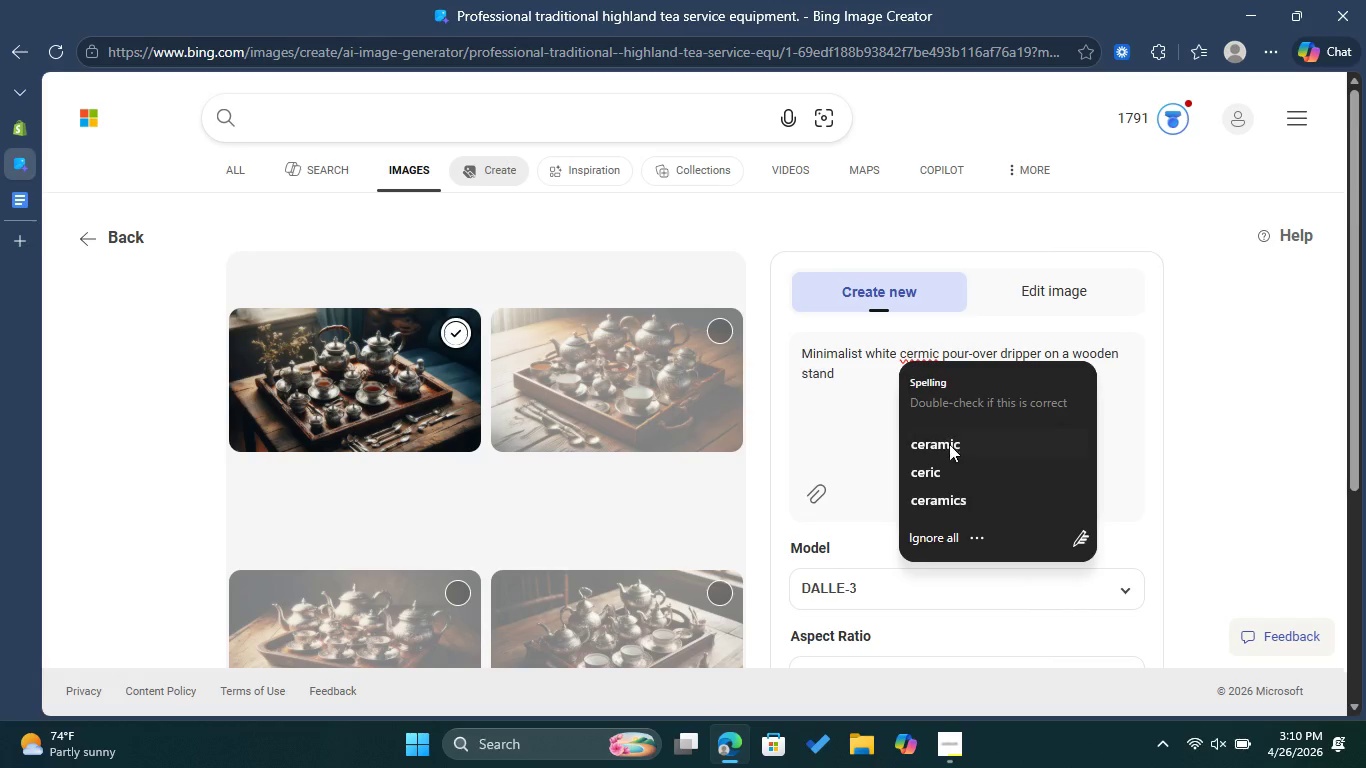 
left_click([971, 458])
 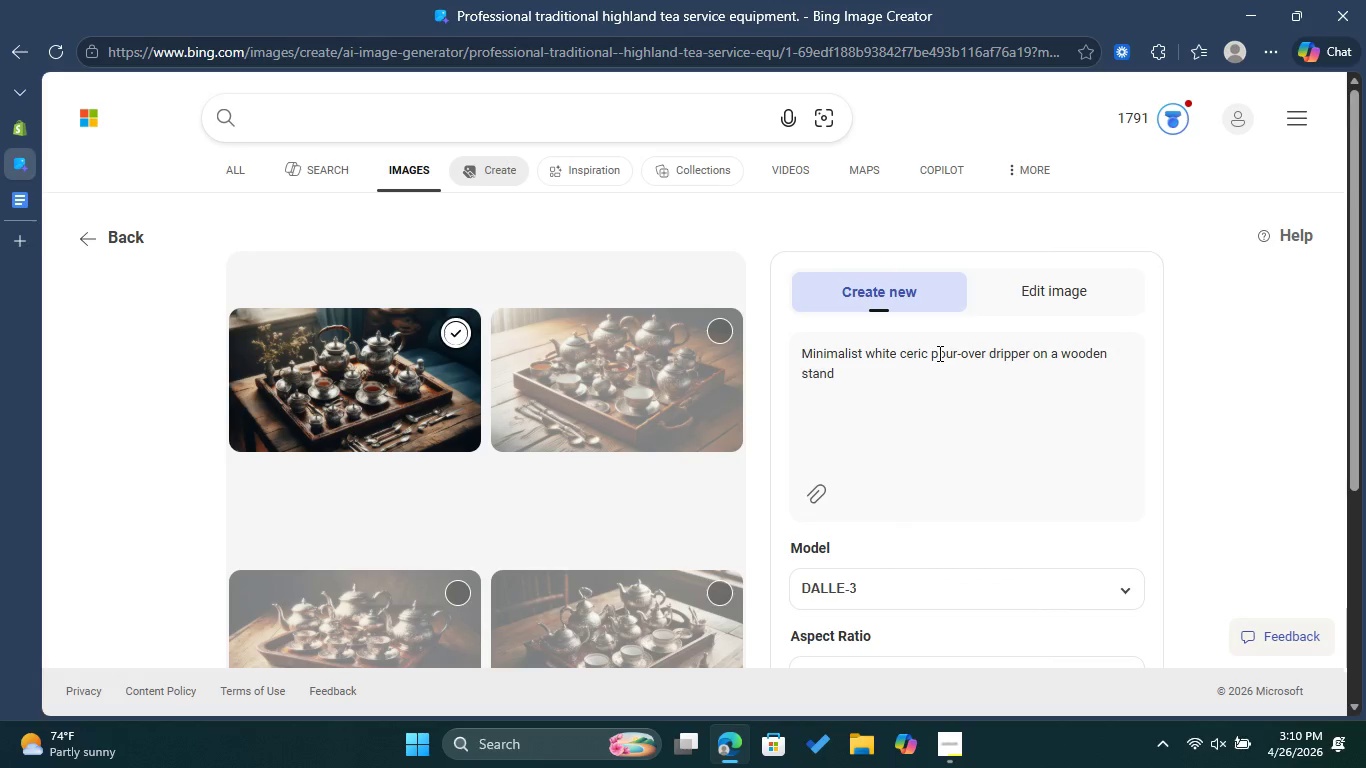 
key(Backspace)
key(Backspace)
type(amic)
 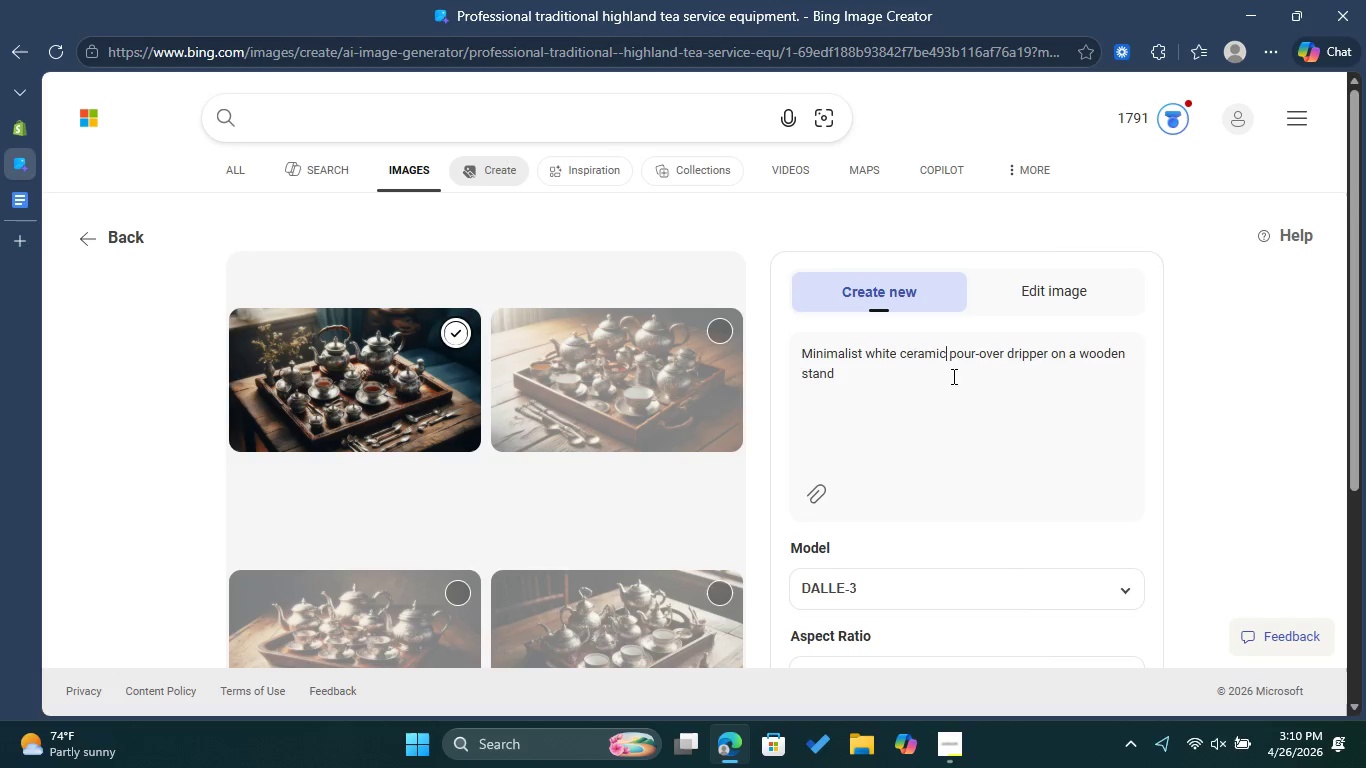 
left_click([945, 390])
 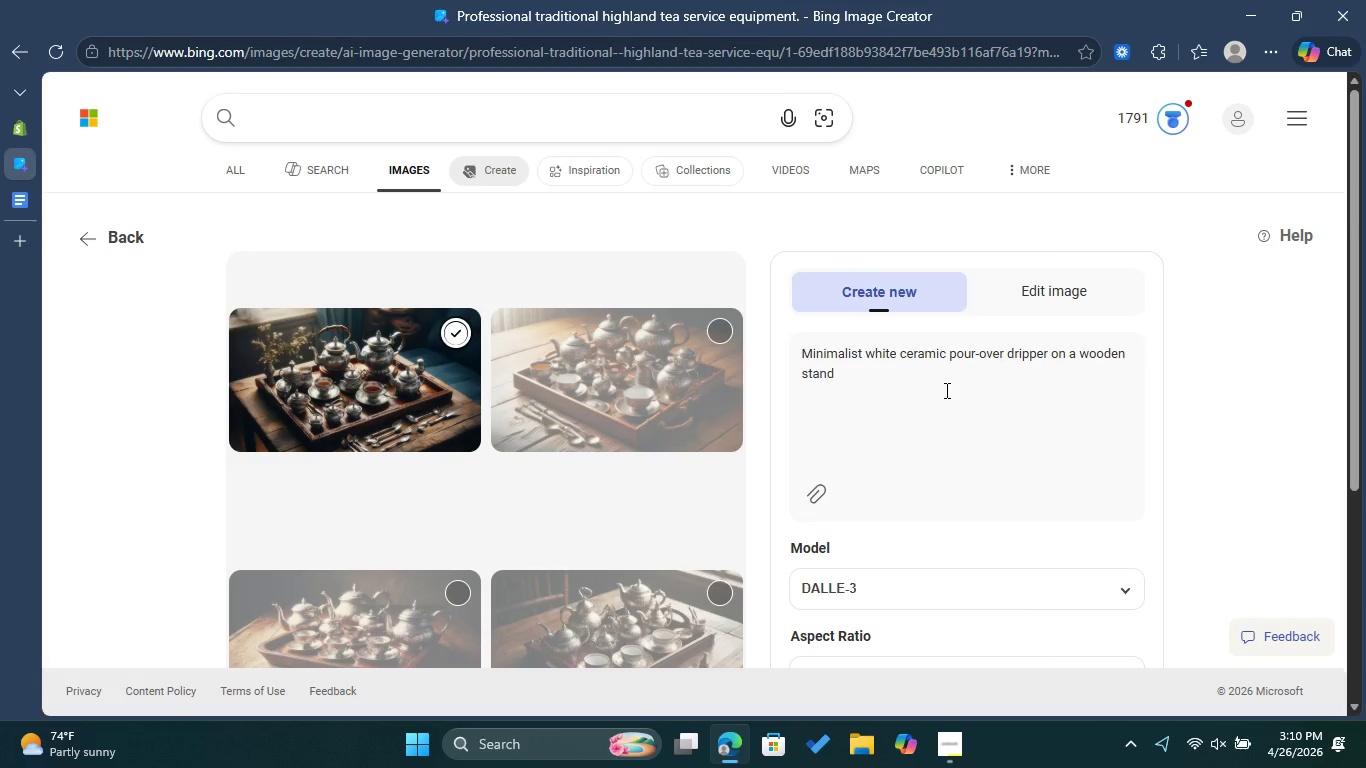 
scroll: coordinate [945, 390], scroll_direction: down, amount: 2.0
 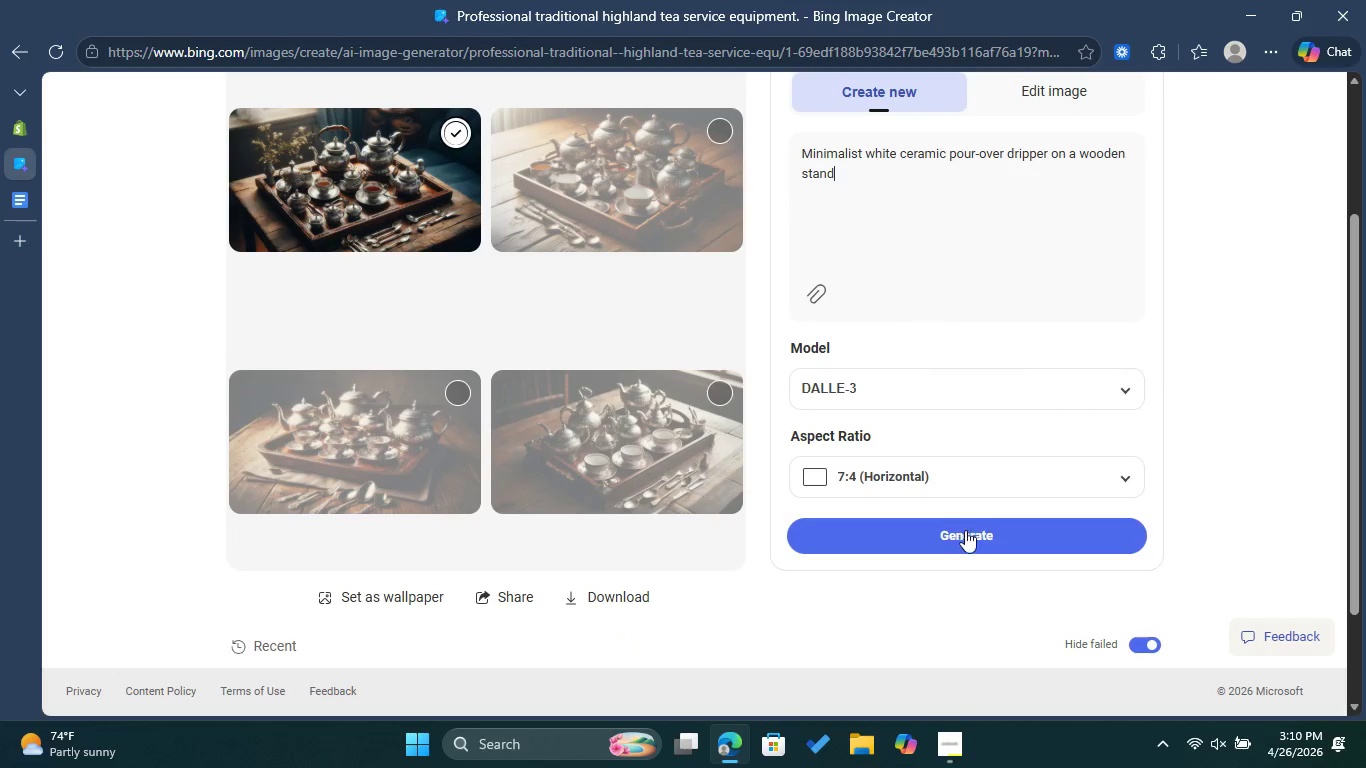 
left_click([965, 530])
 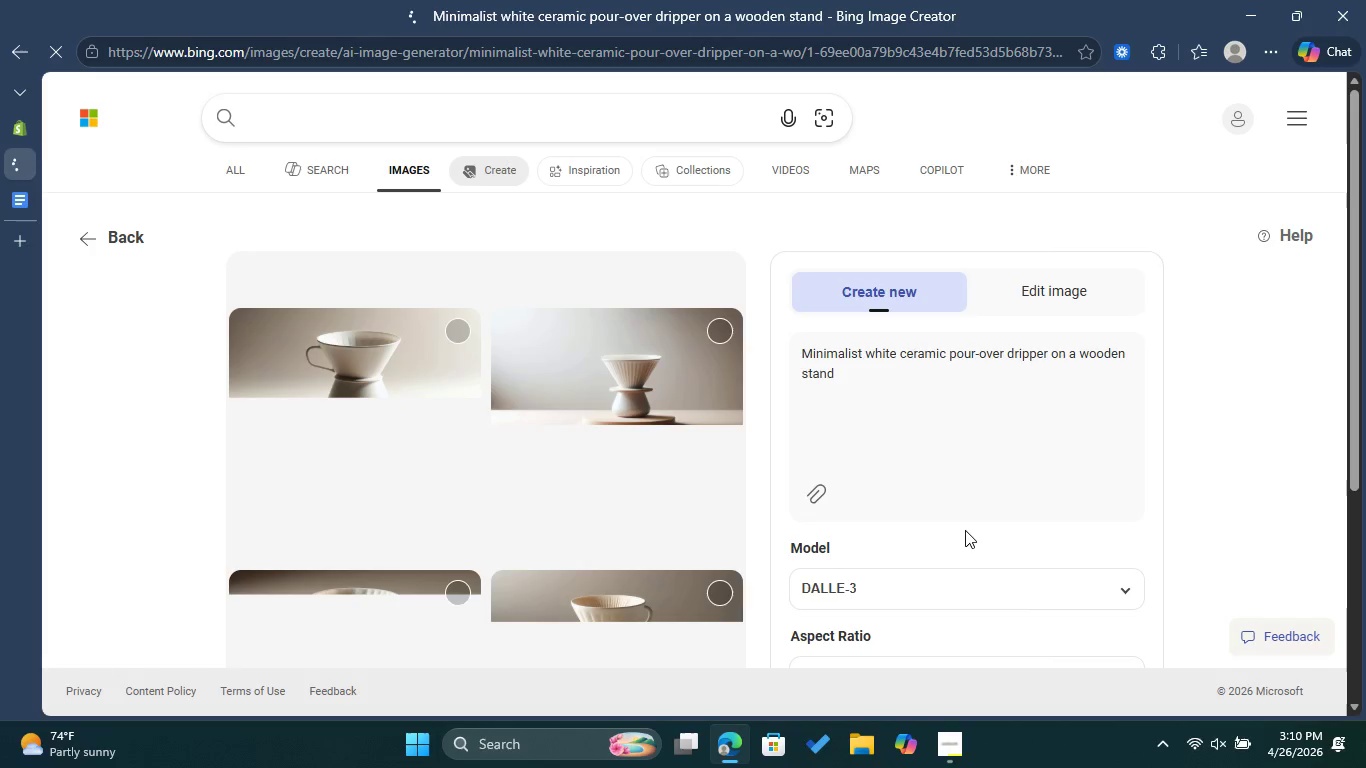 
wait(31.3)
 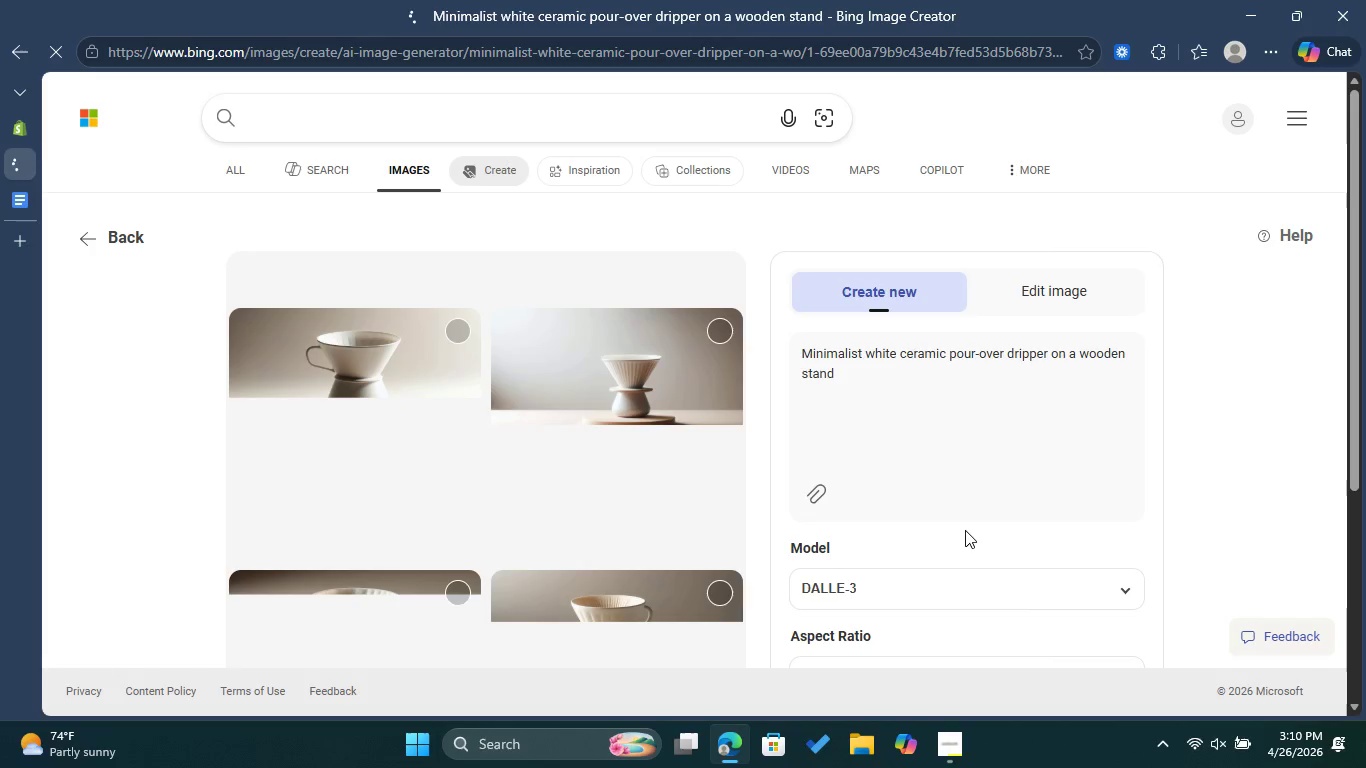 
scroll: coordinate [952, 498], scroll_direction: down, amount: 1.0
 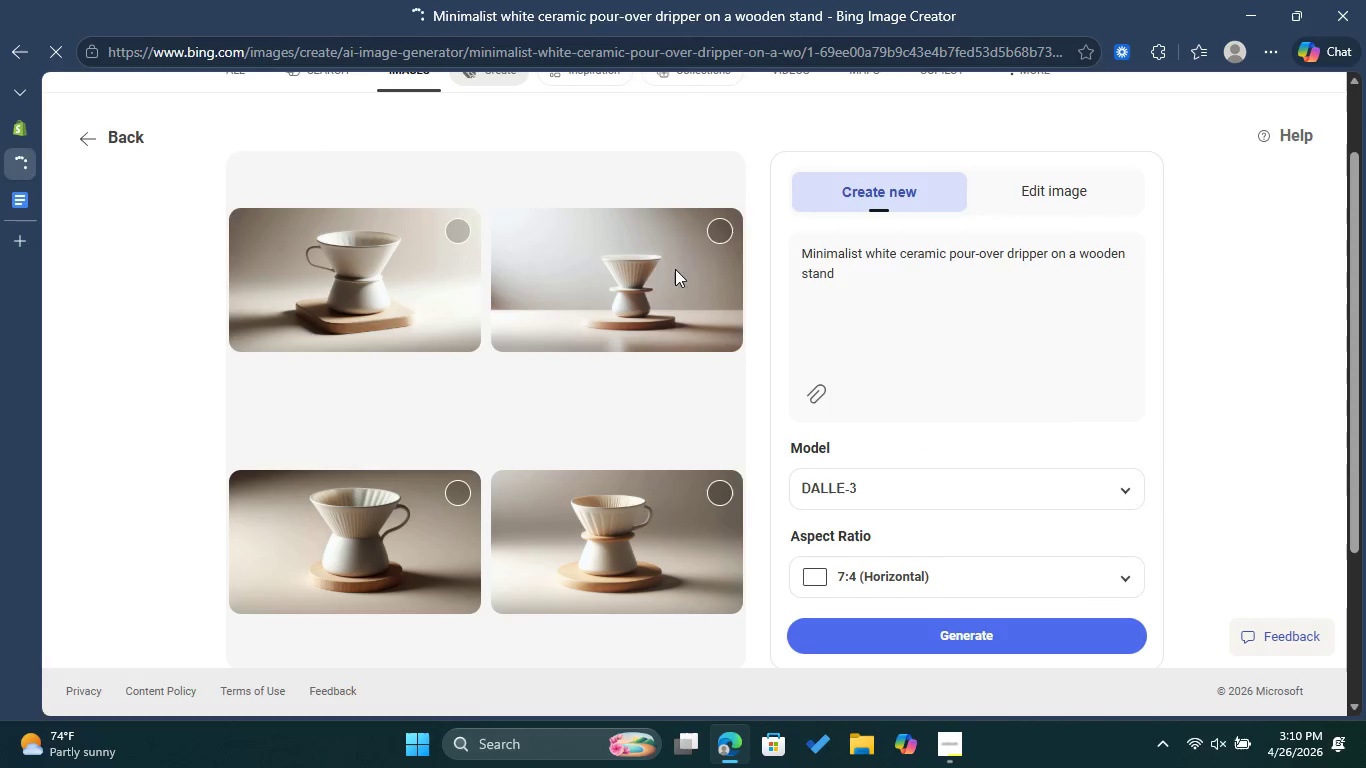 
left_click([459, 224])
 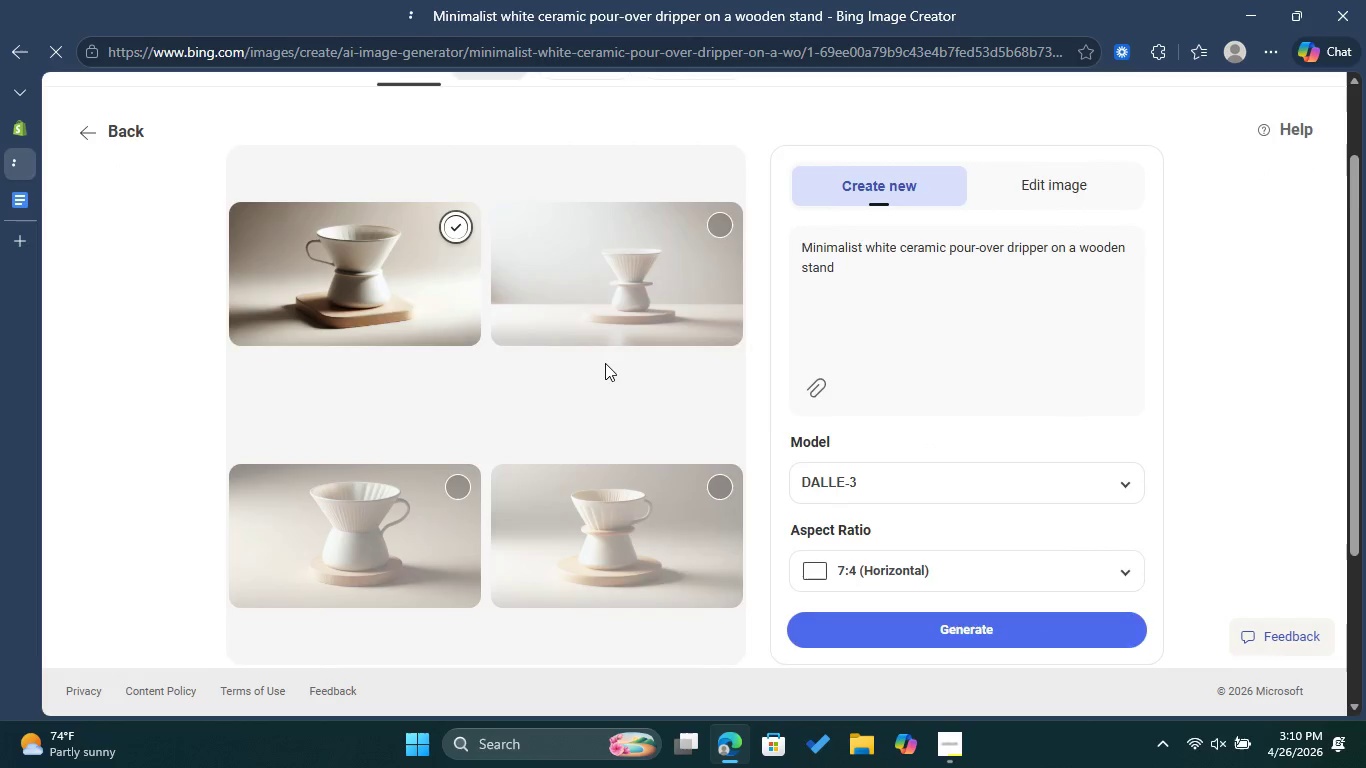 
scroll: coordinate [605, 363], scroll_direction: down, amount: 1.0
 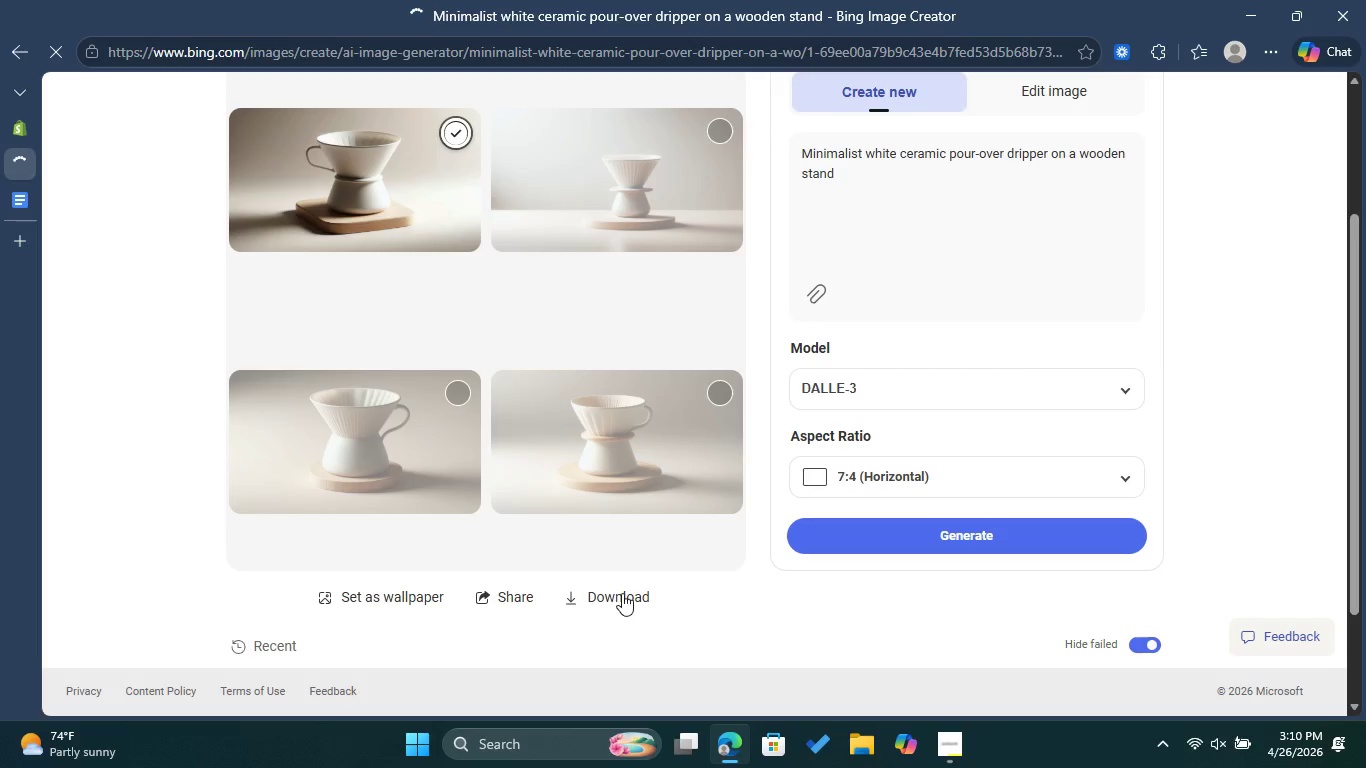 
left_click([622, 593])
 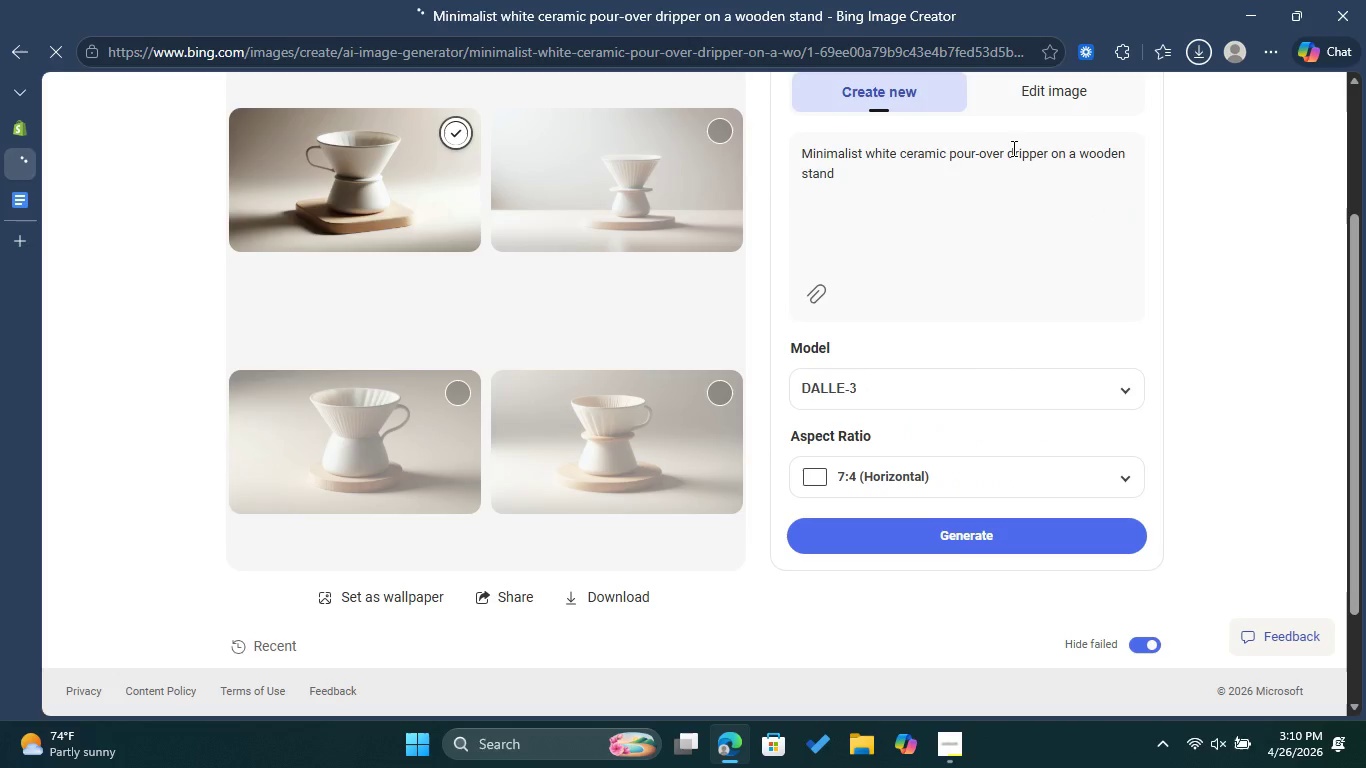 
left_click_drag(start_coordinate=[866, 180], to_coordinate=[788, 149])
 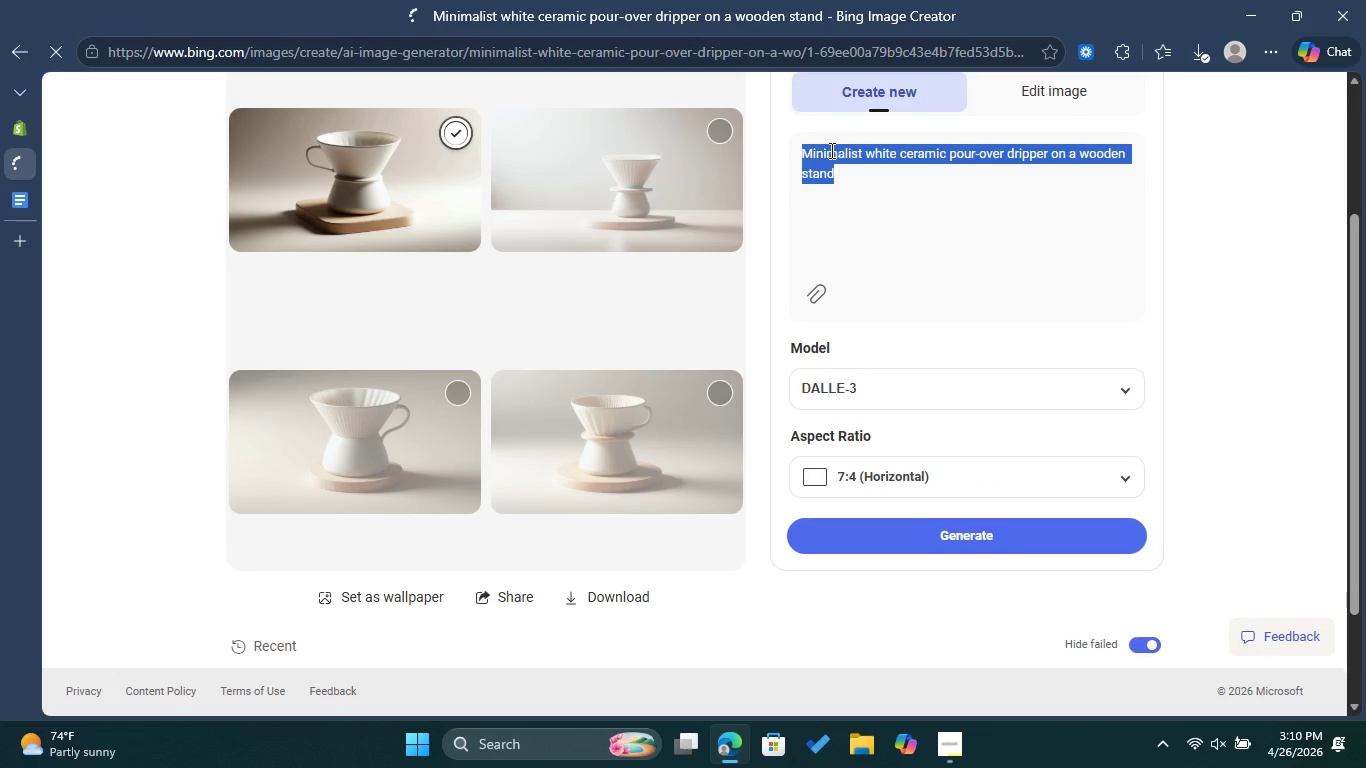 
right_click([830, 150])
 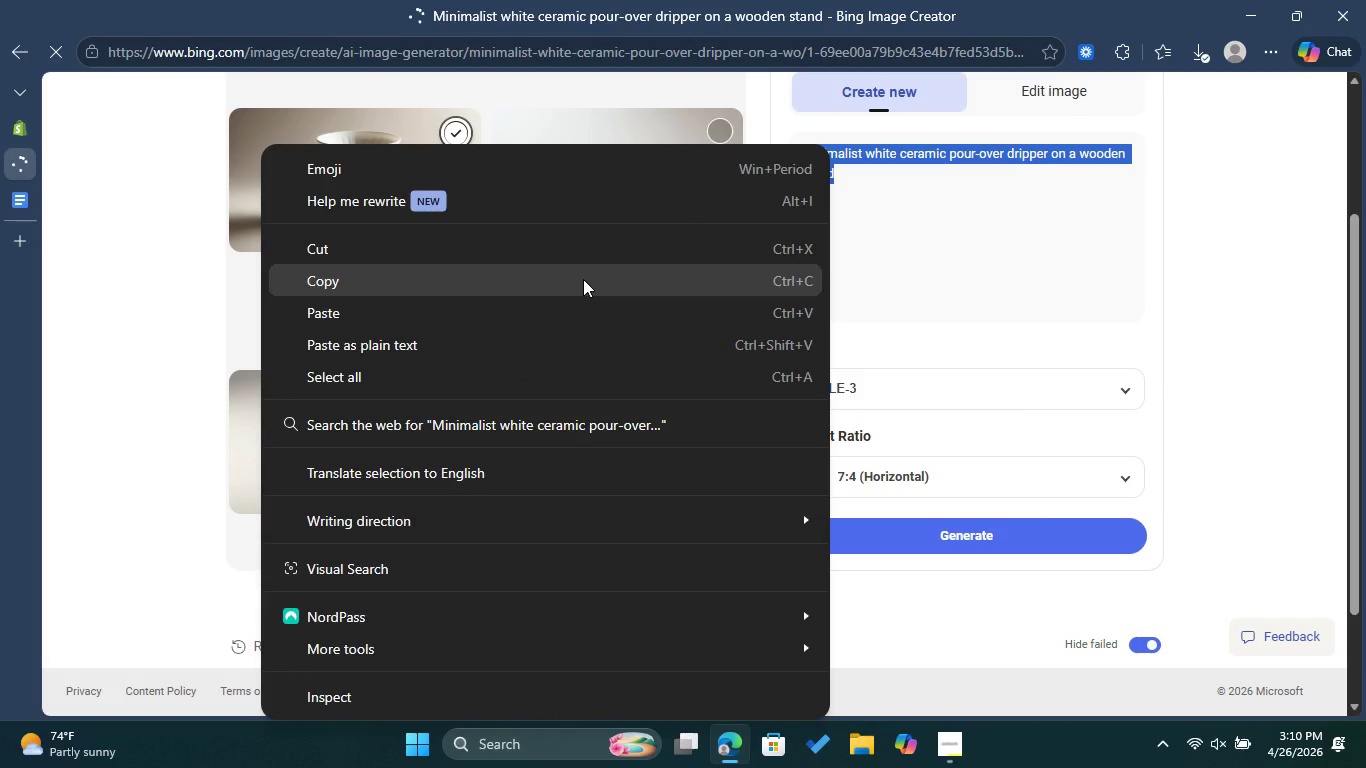 
left_click([583, 279])
 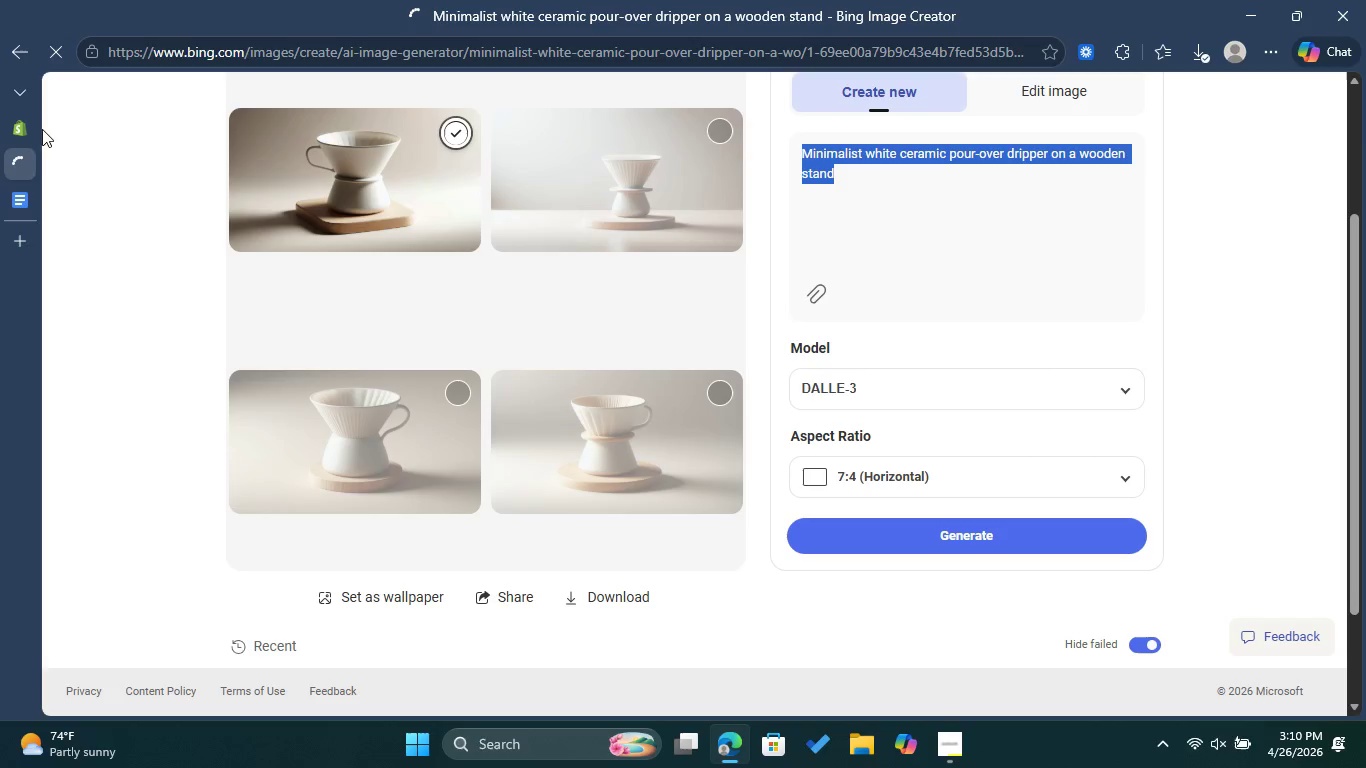 
left_click([23, 129])
 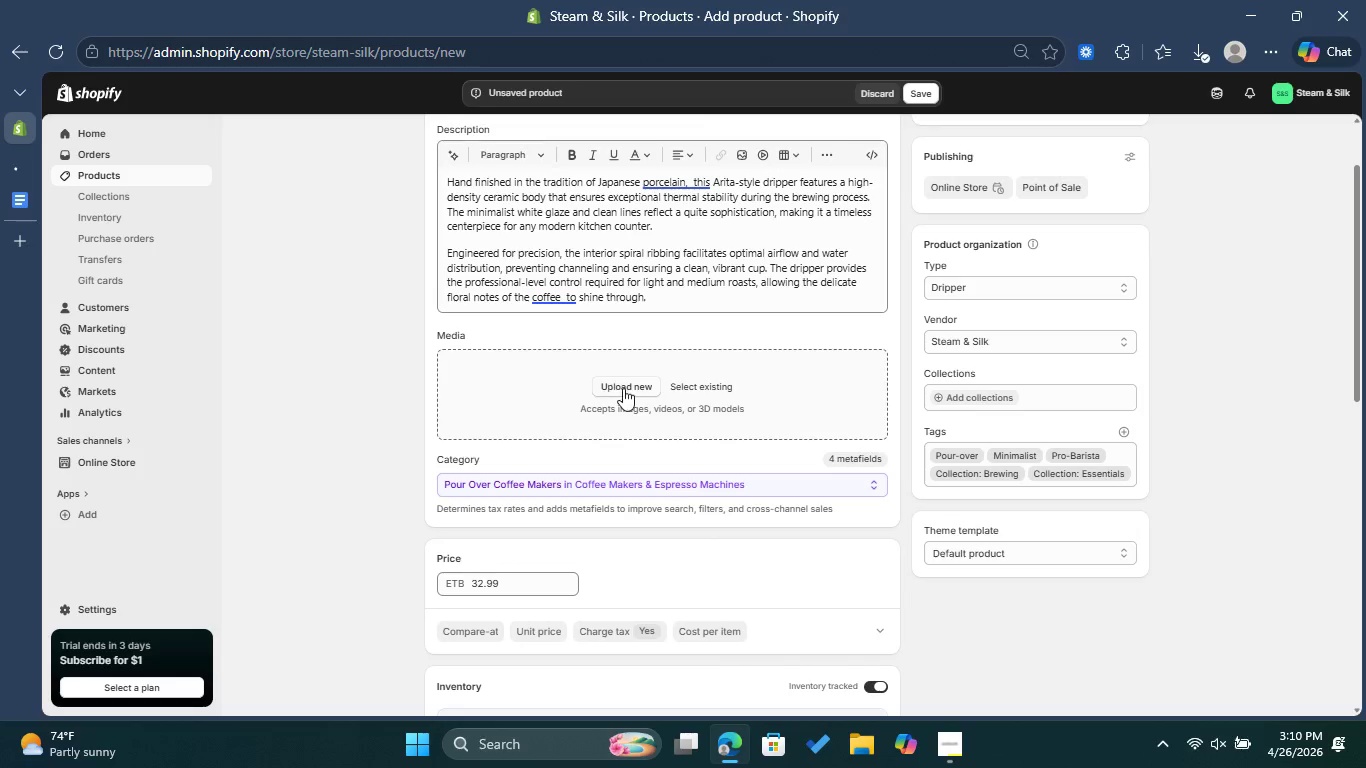 
left_click([624, 388])
 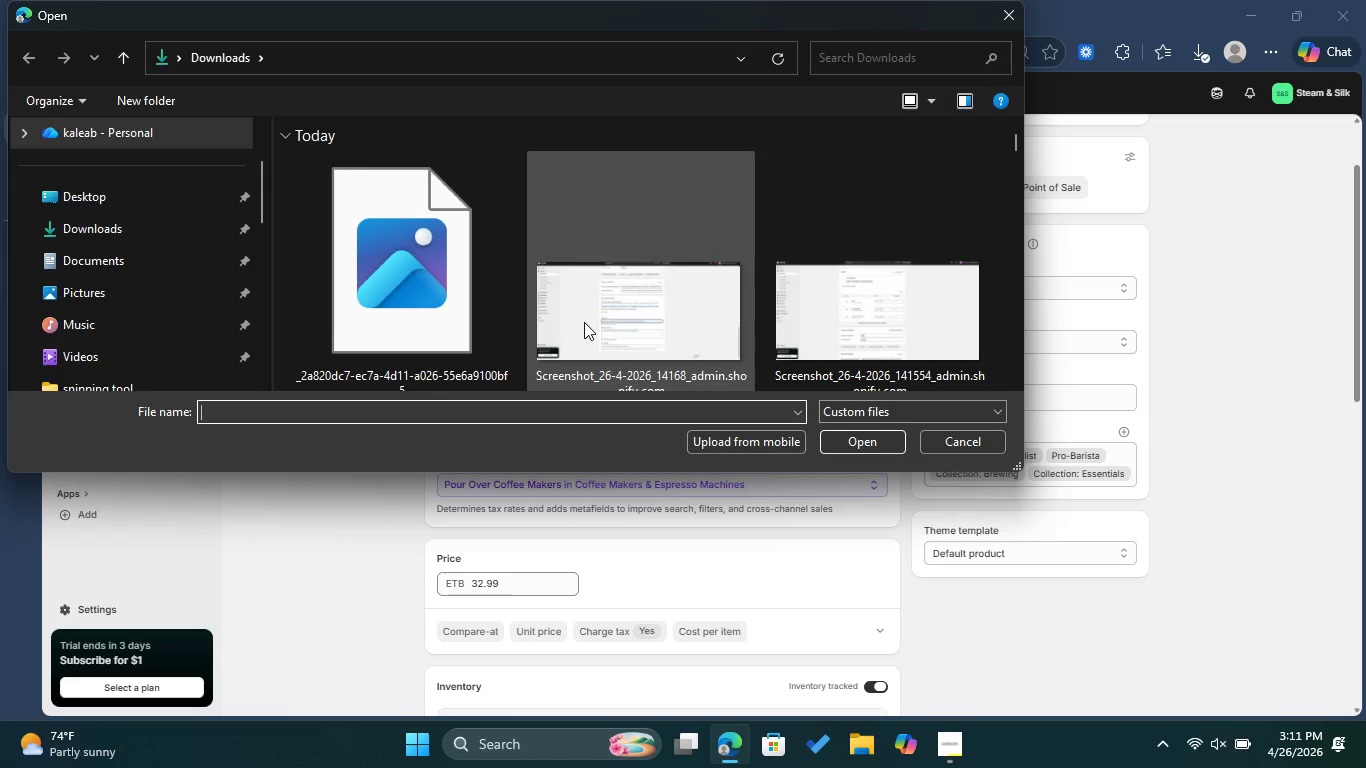 
left_click([442, 286])
 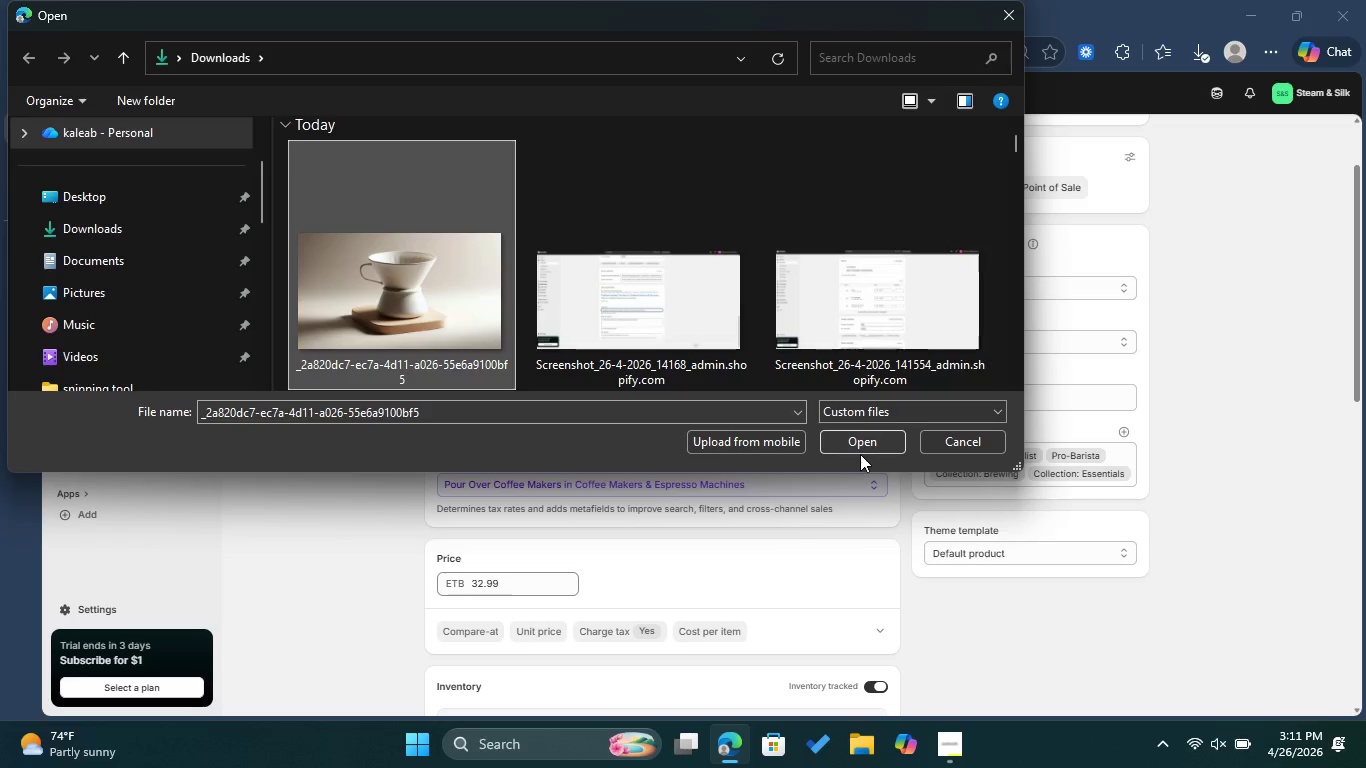 
left_click([862, 448])
 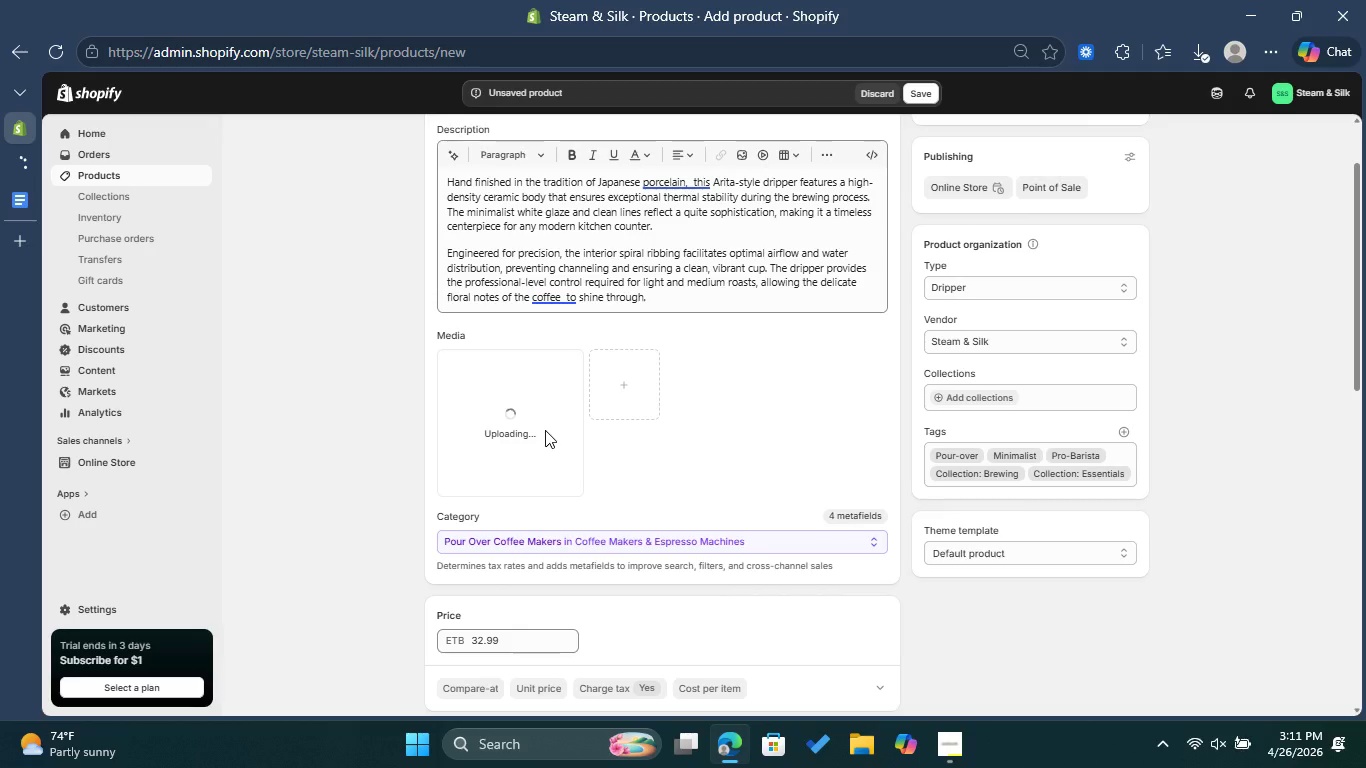 
wait(20.28)
 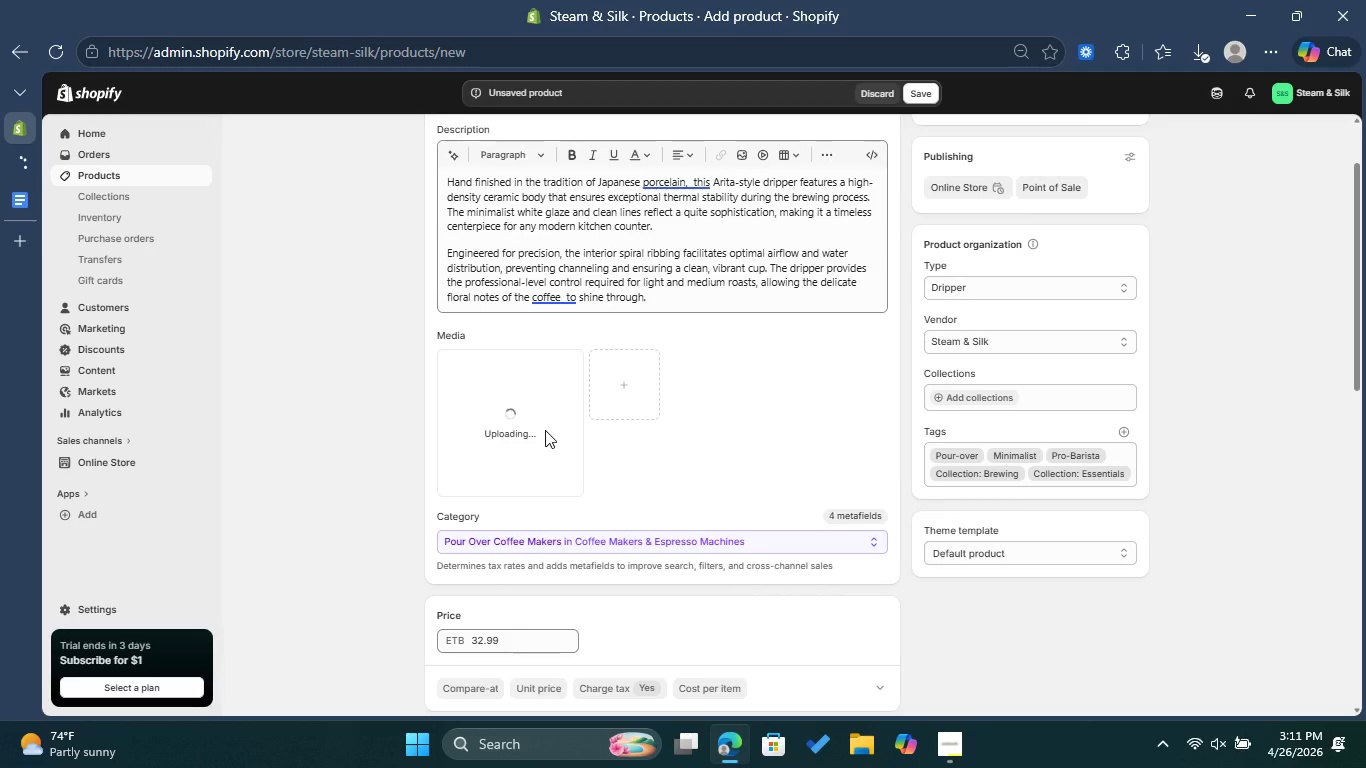 
left_click([545, 430])
 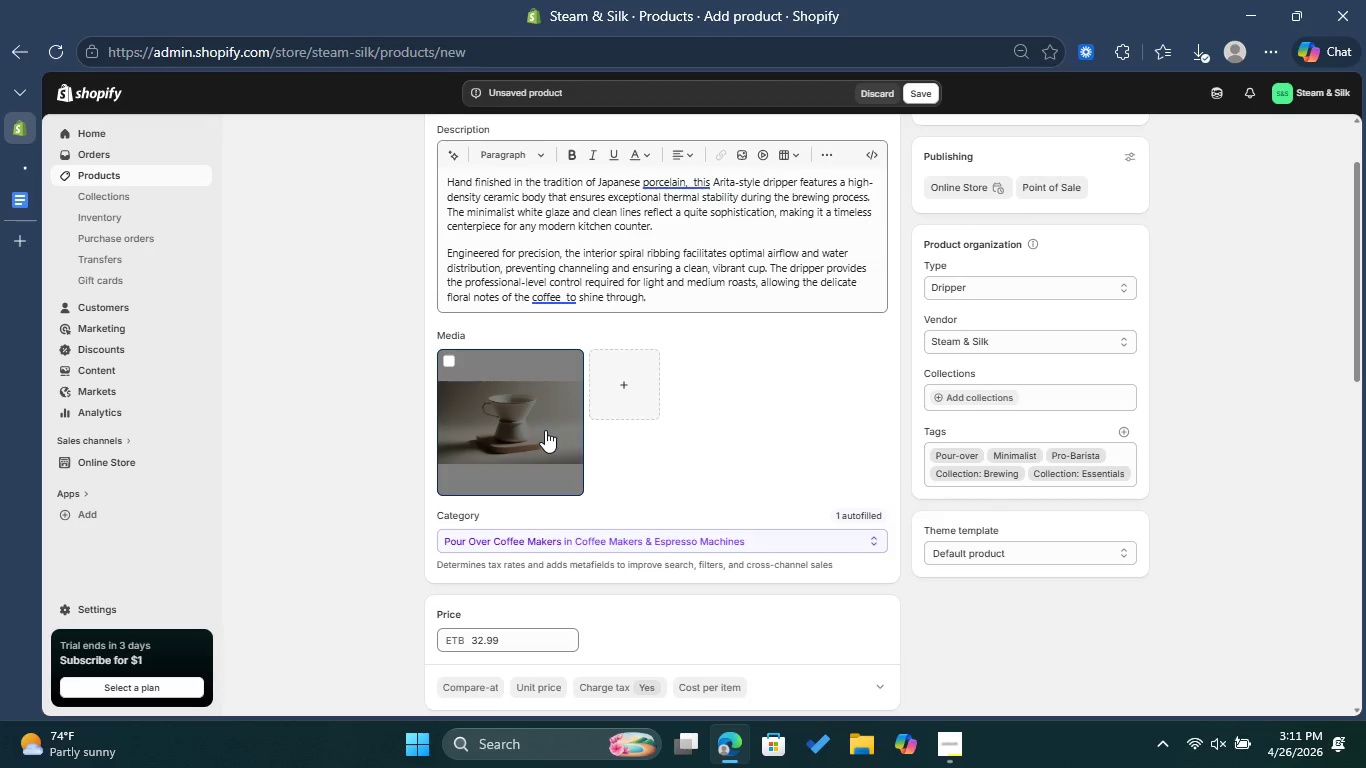 
wait(5.2)
 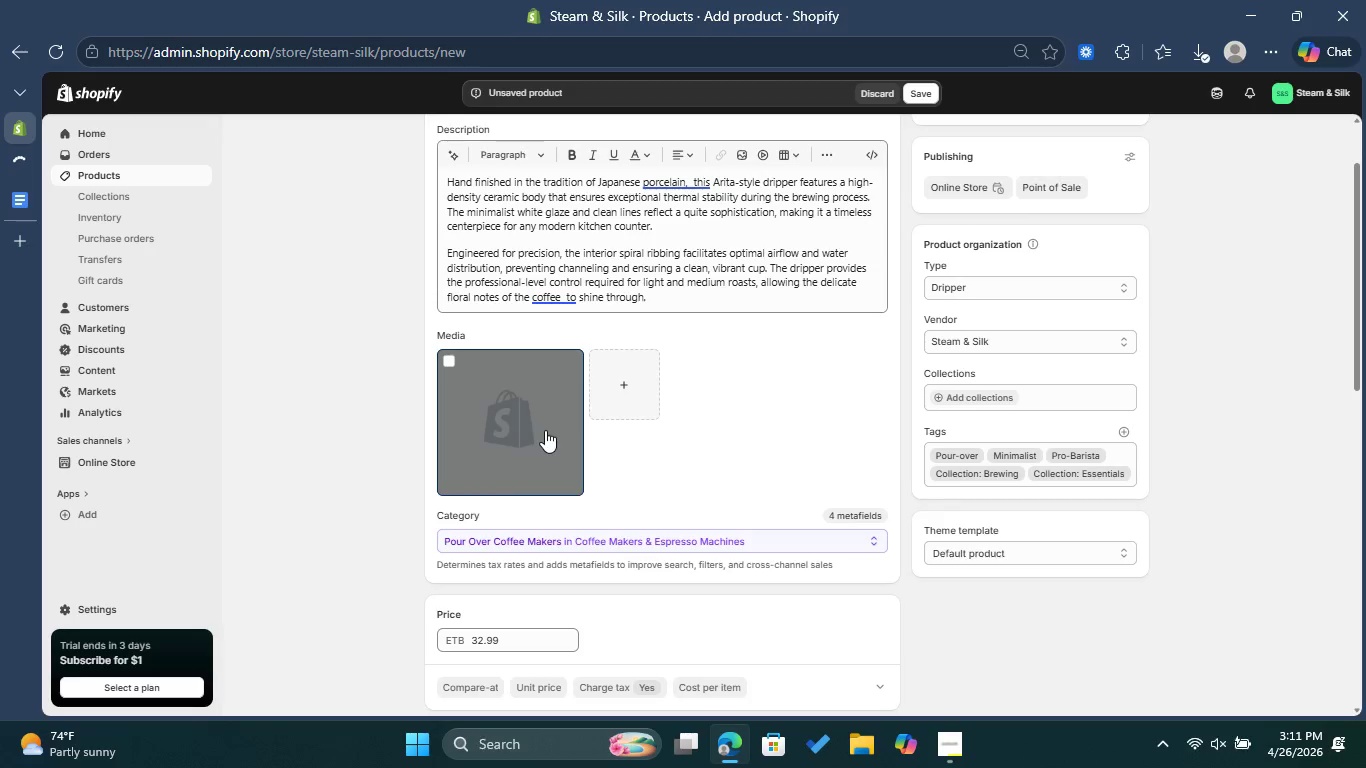 
double_click([545, 430])
 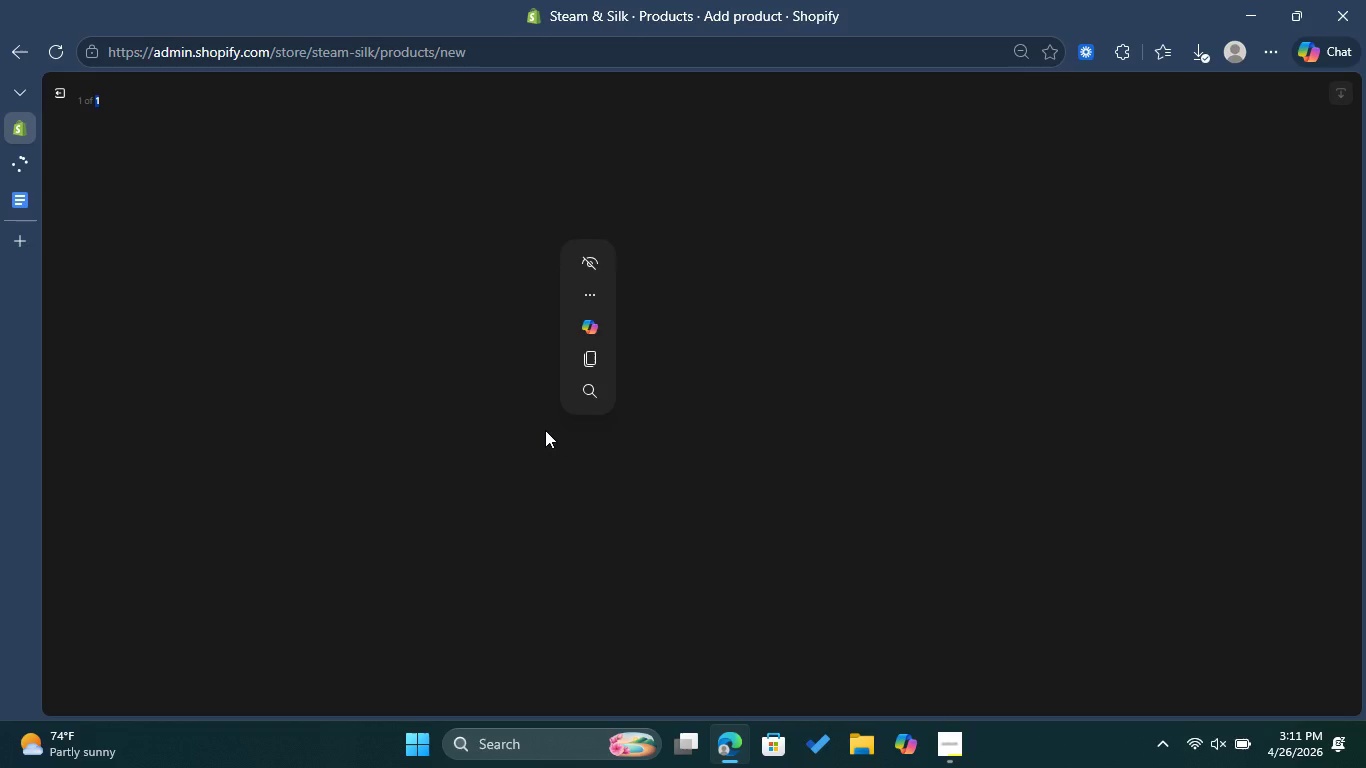 
left_click([545, 430])
 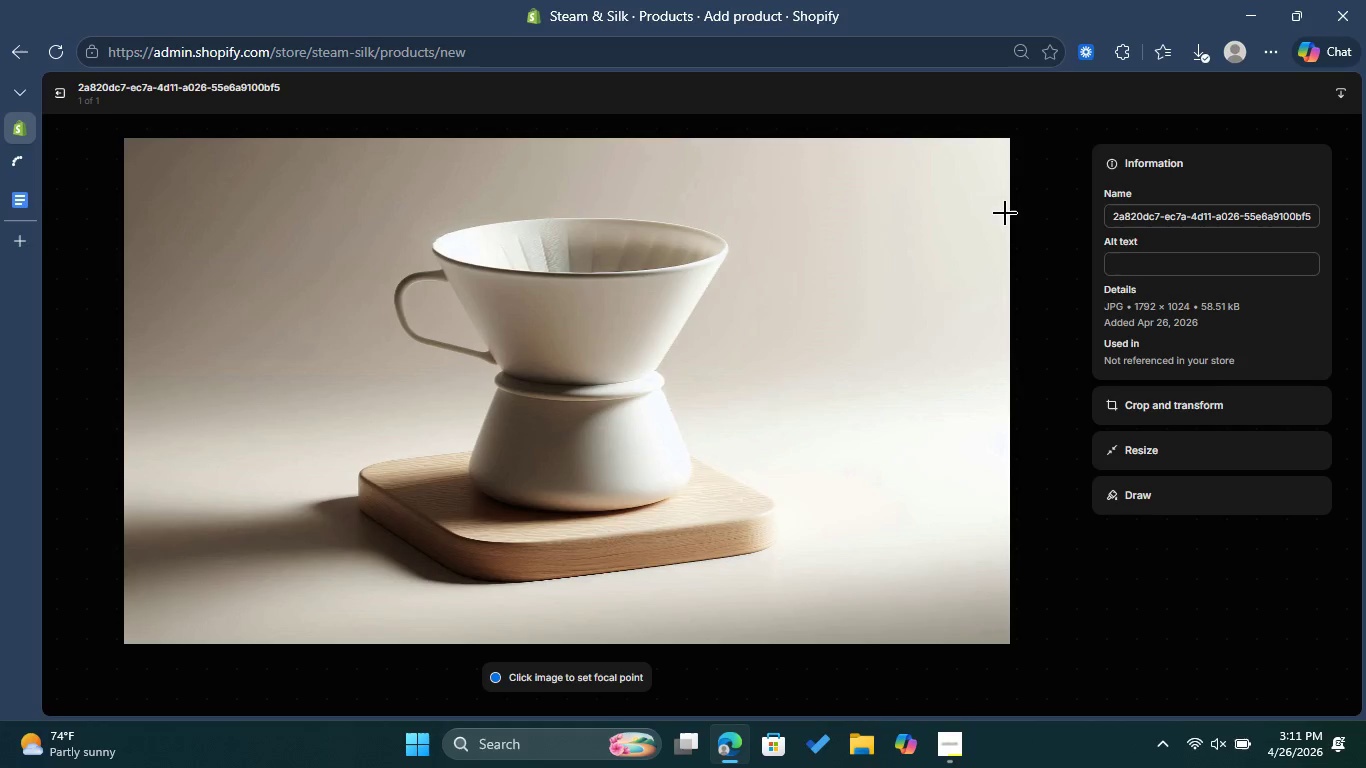 
double_click([1189, 260])
 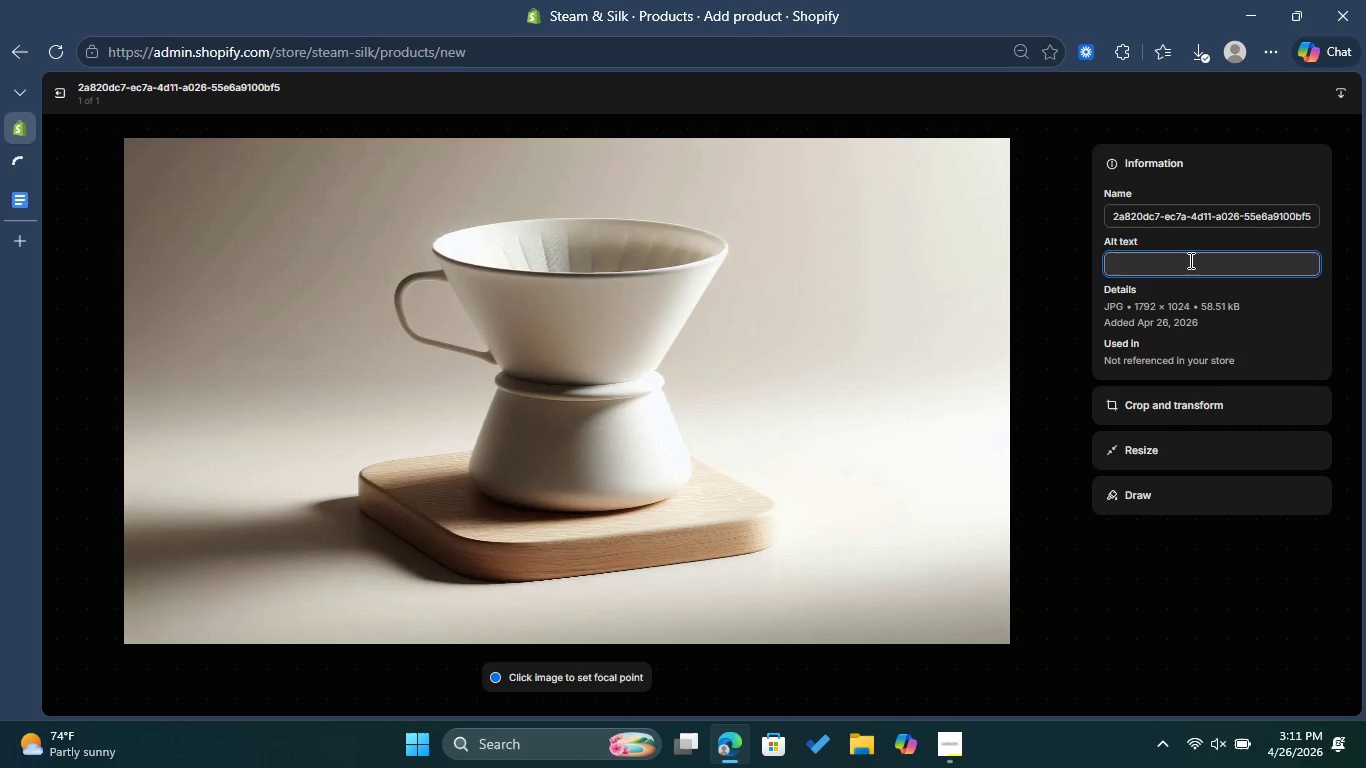 
key(Control+V)
 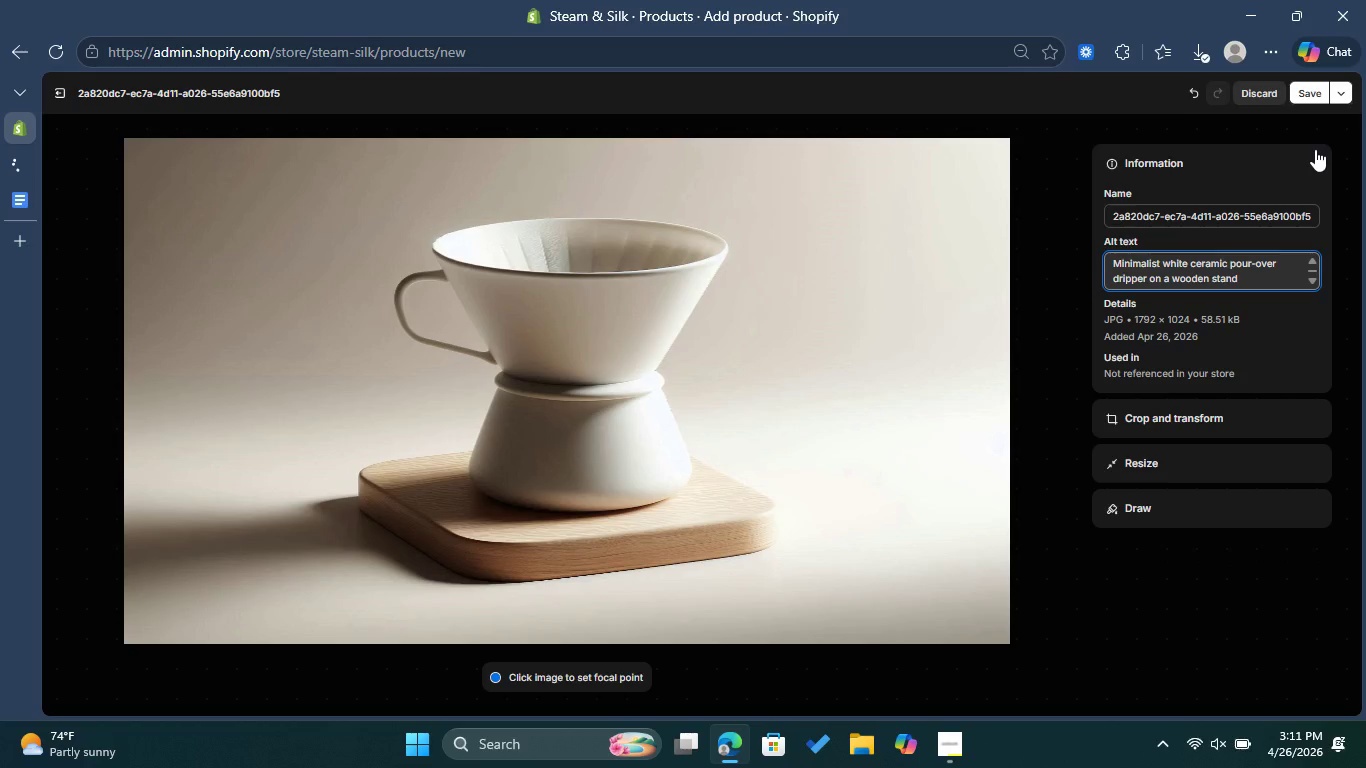 
left_click([1312, 92])
 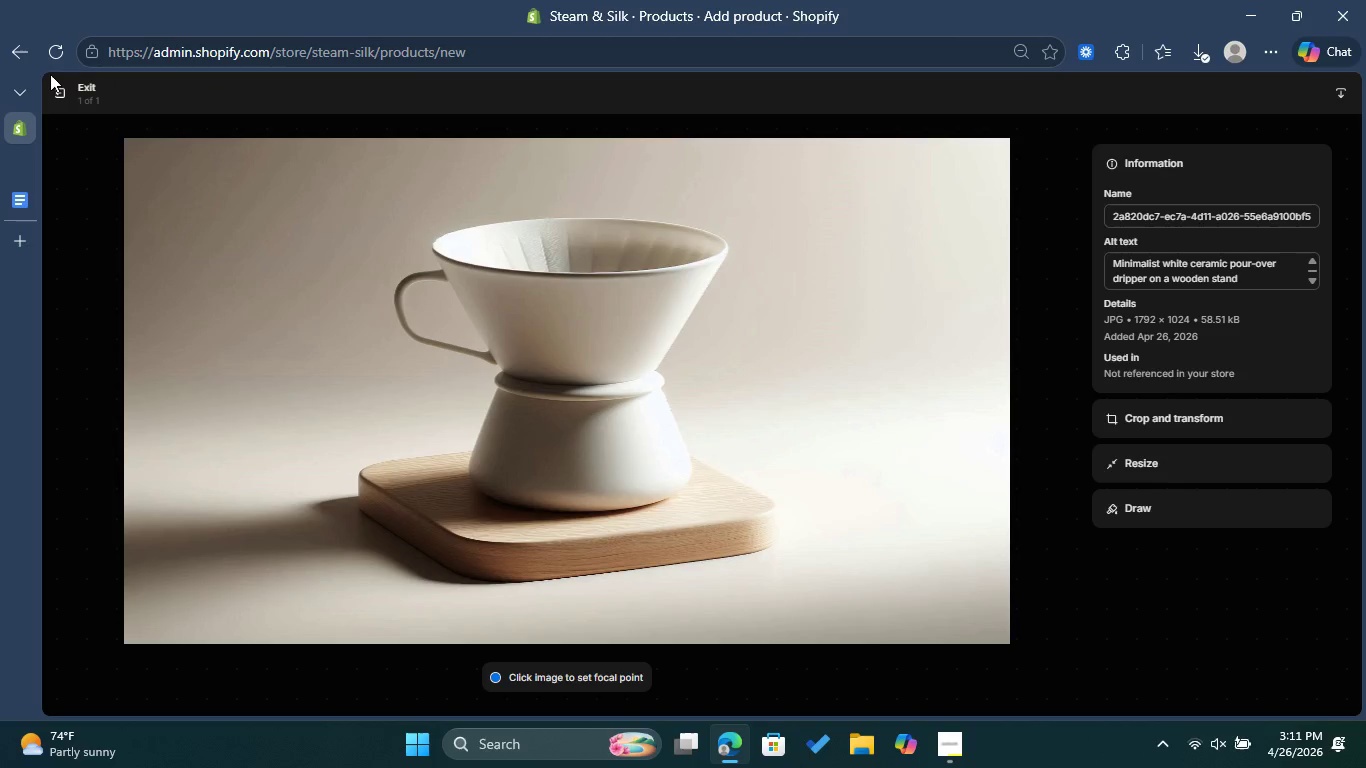 
left_click([70, 93])
 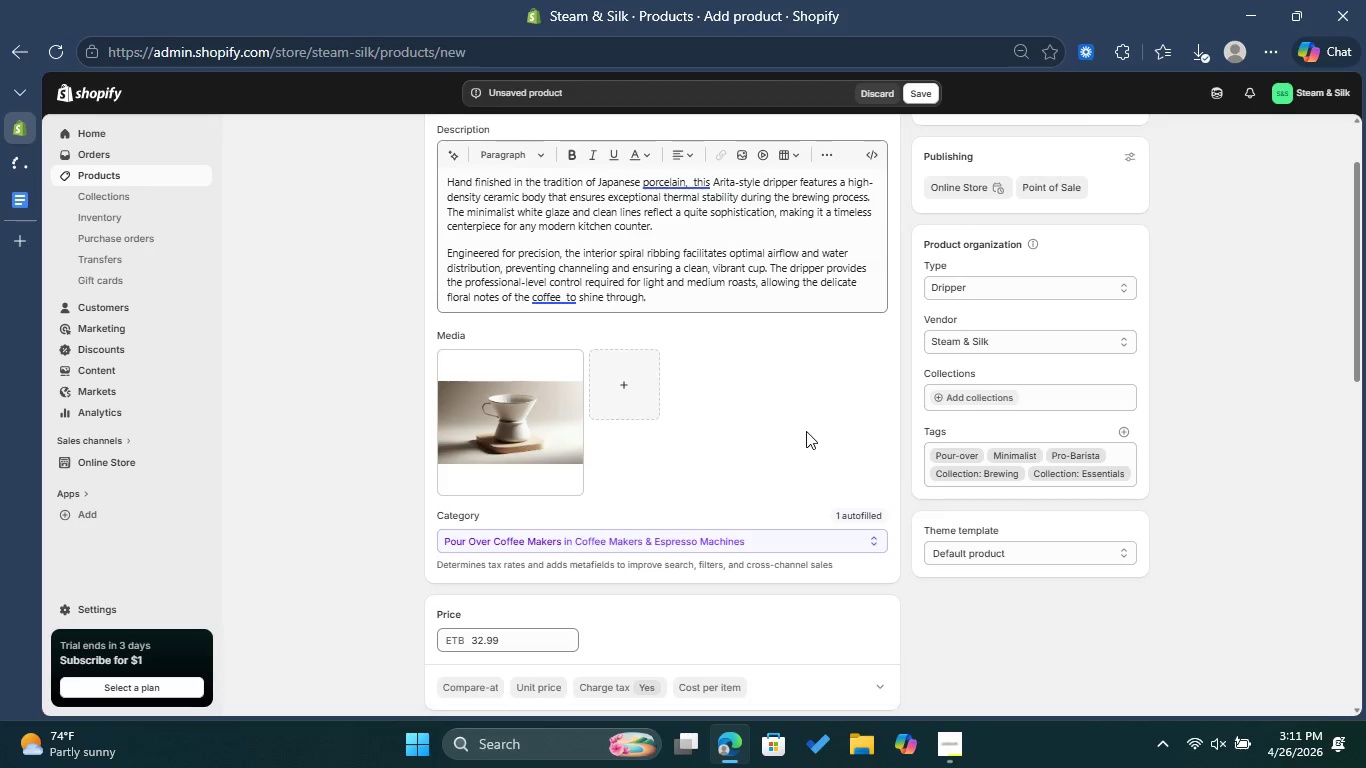 
scroll: coordinate [806, 431], scroll_direction: down, amount: 7.0
 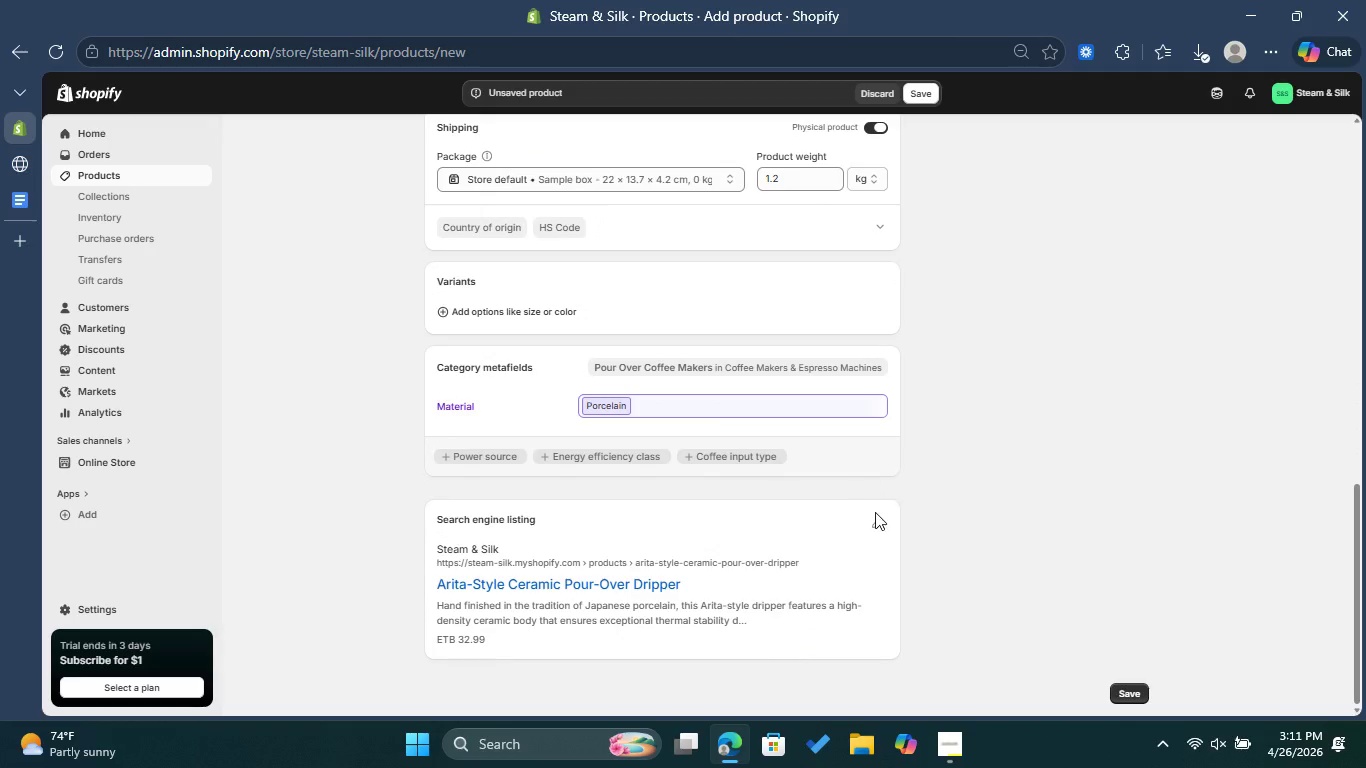 
left_click([875, 516])
 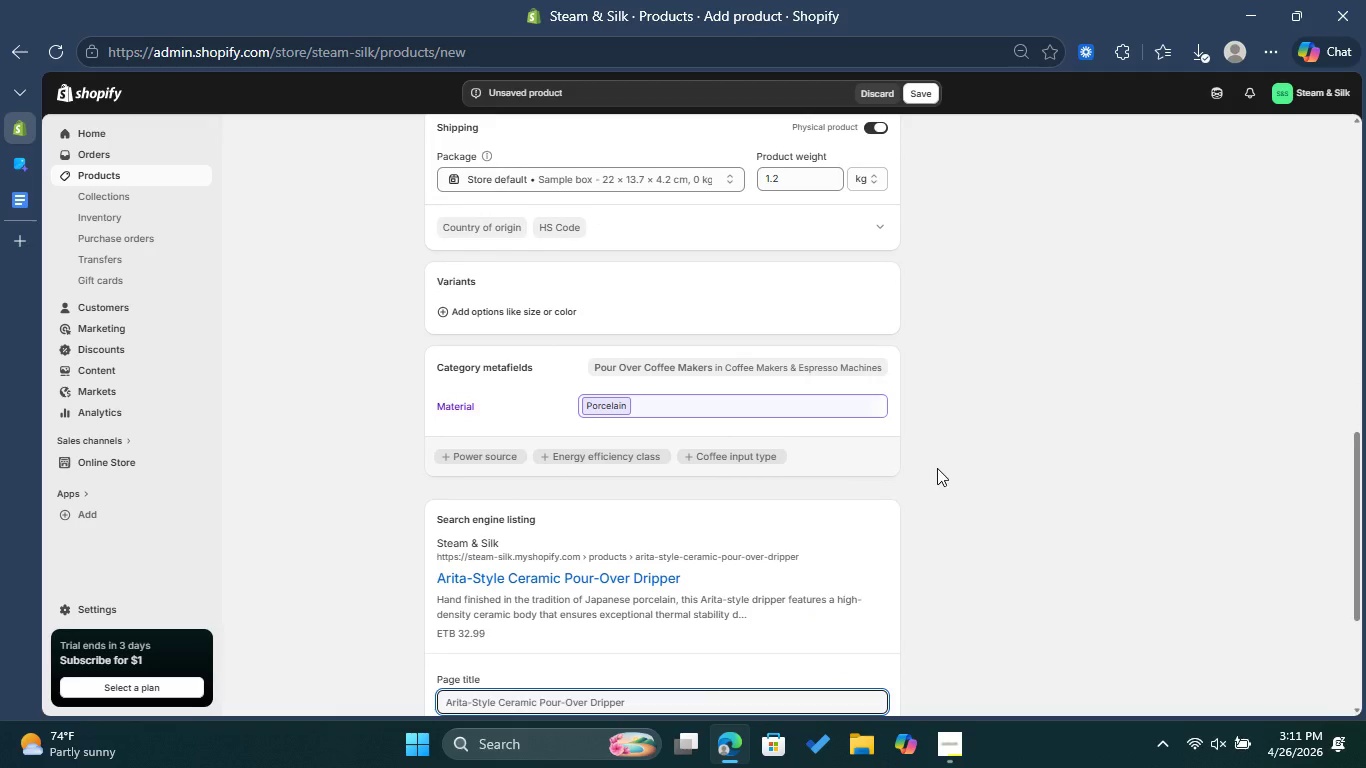 
scroll: coordinate [937, 468], scroll_direction: down, amount: 2.0
 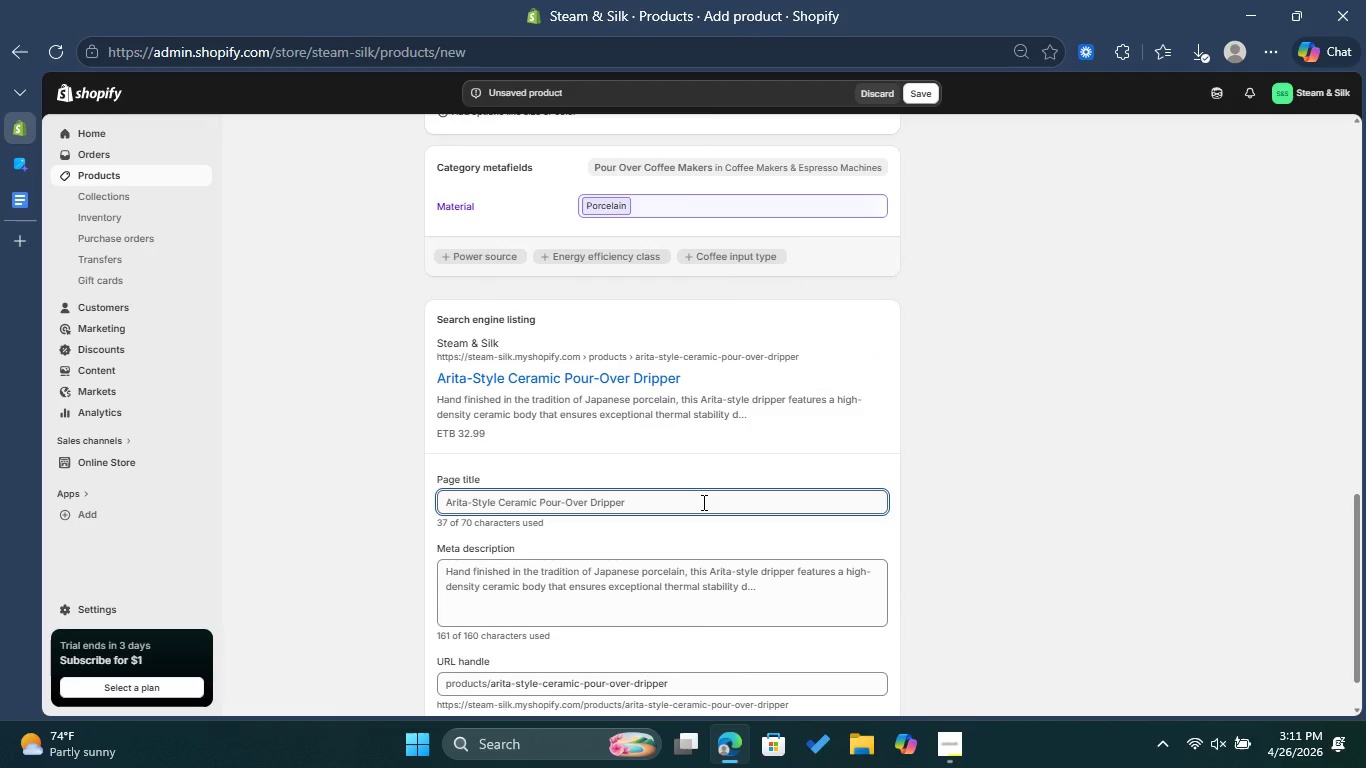 
left_click([702, 502])
 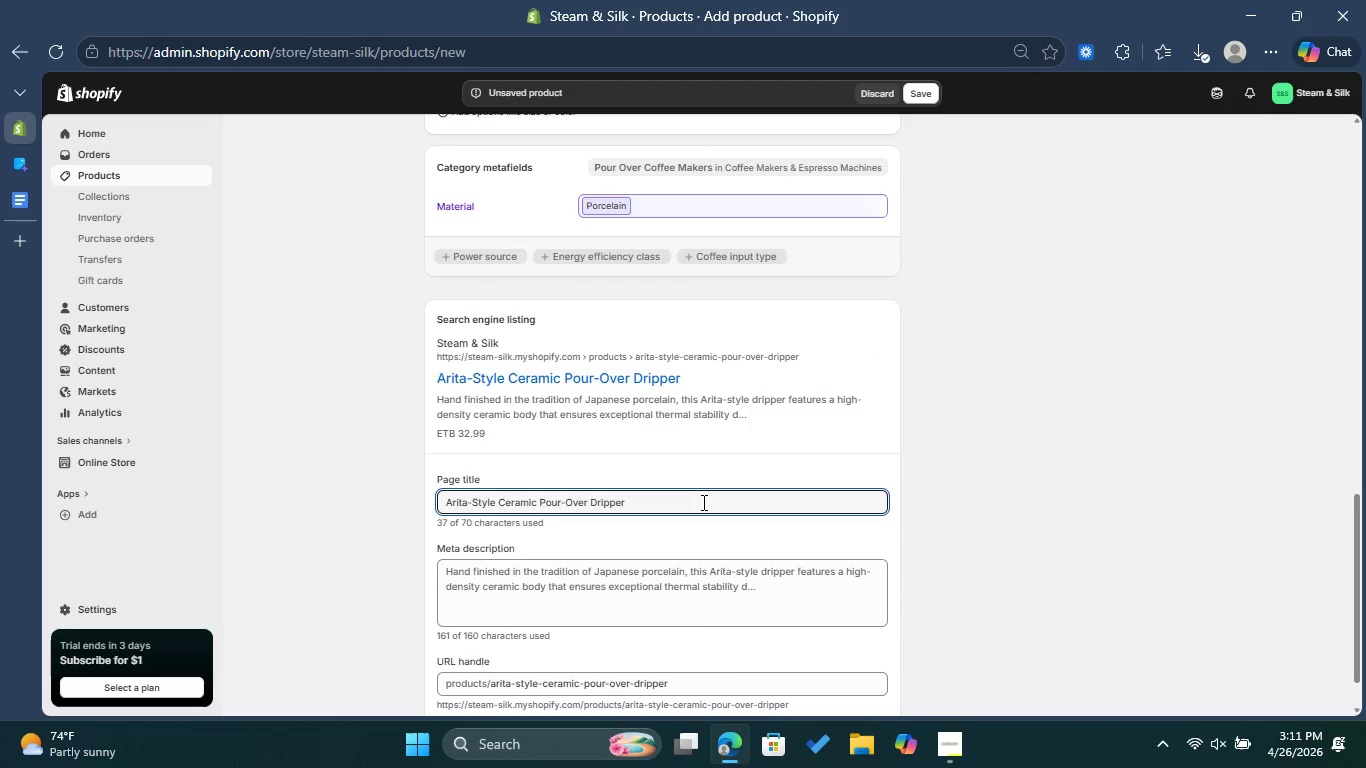 
type( | Steam & Silk Artisan Gear)
 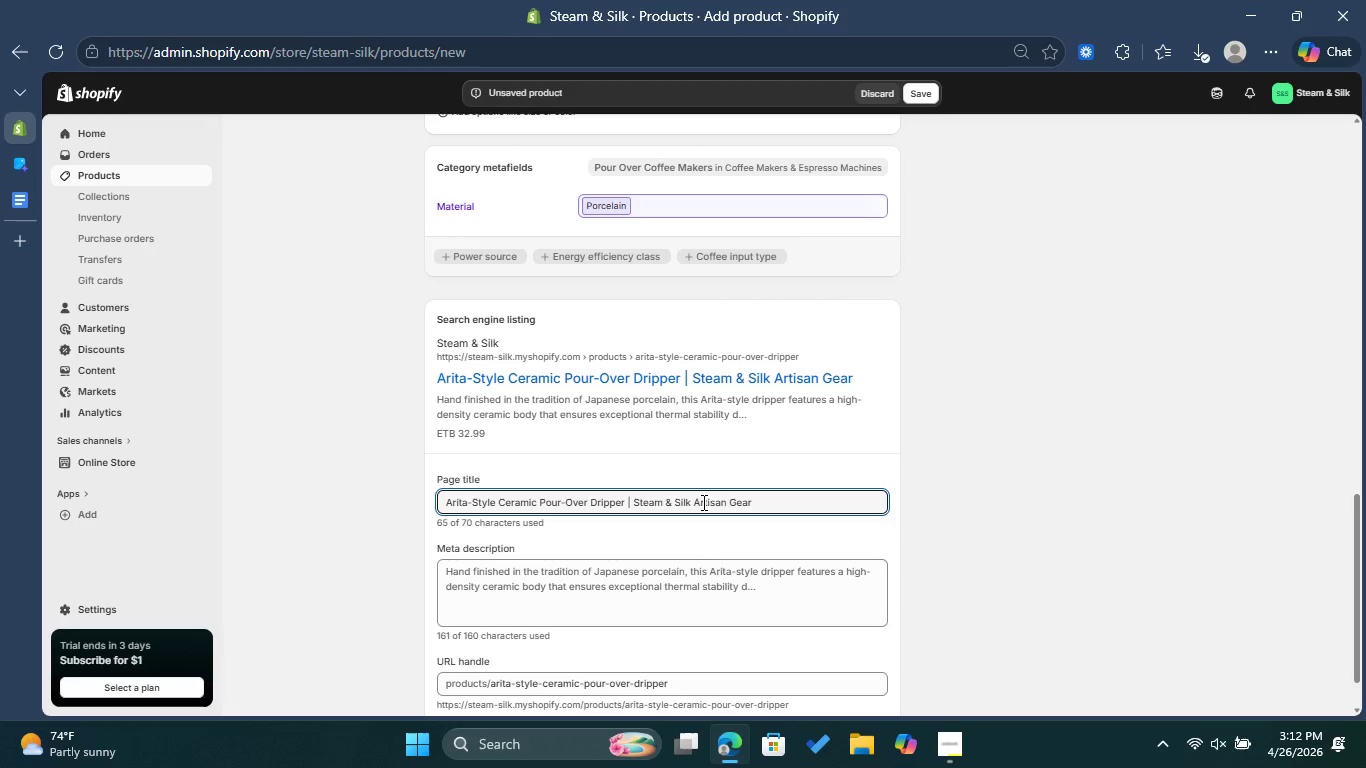 
wait(6.28)
 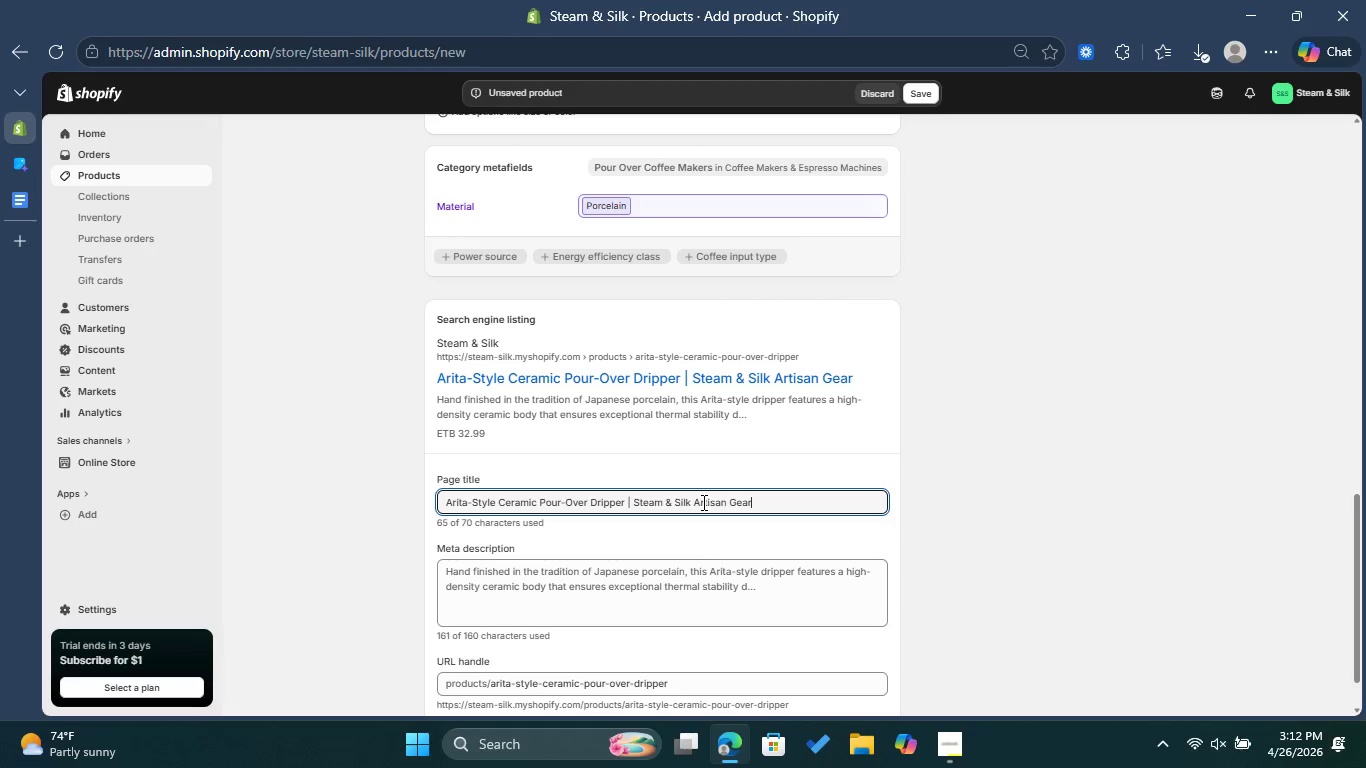 
left_click([784, 593])
 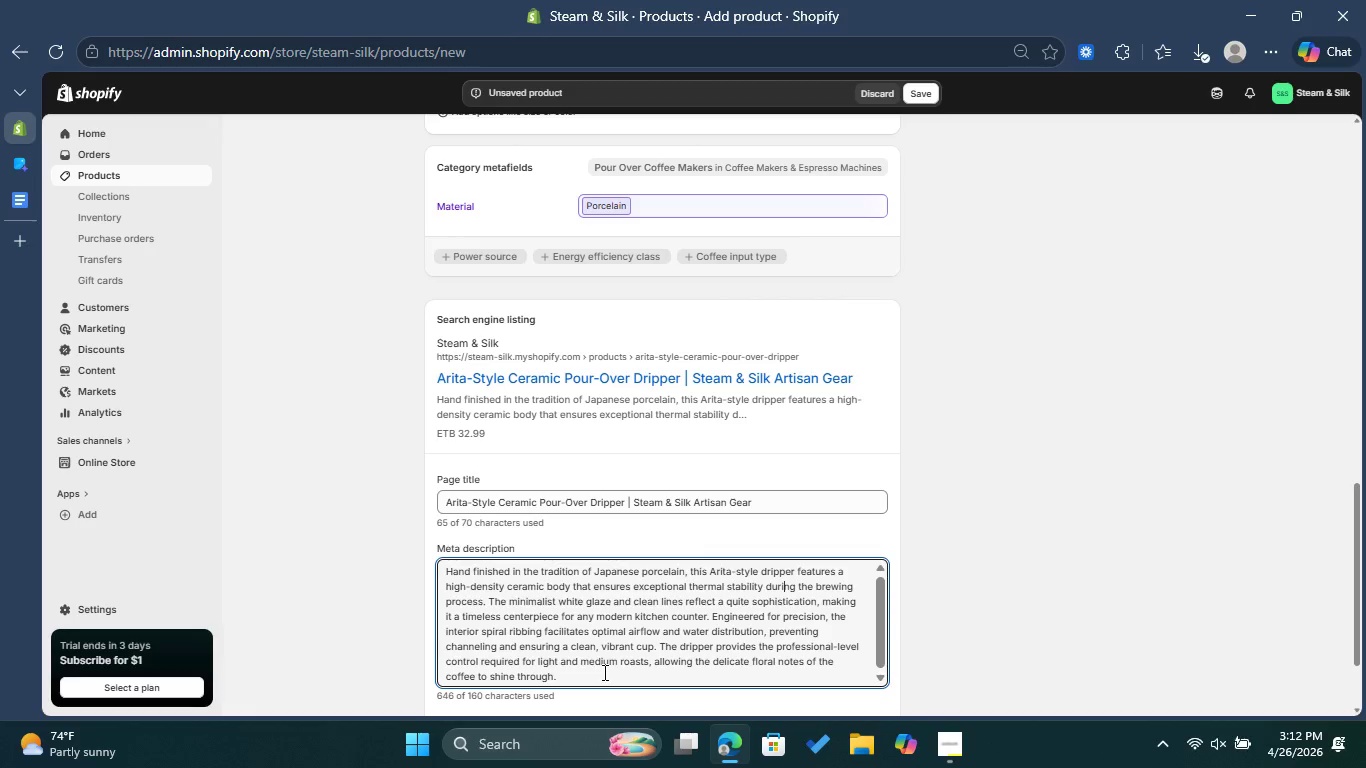 
left_click_drag(start_coordinate=[595, 682], to_coordinate=[428, 573])
 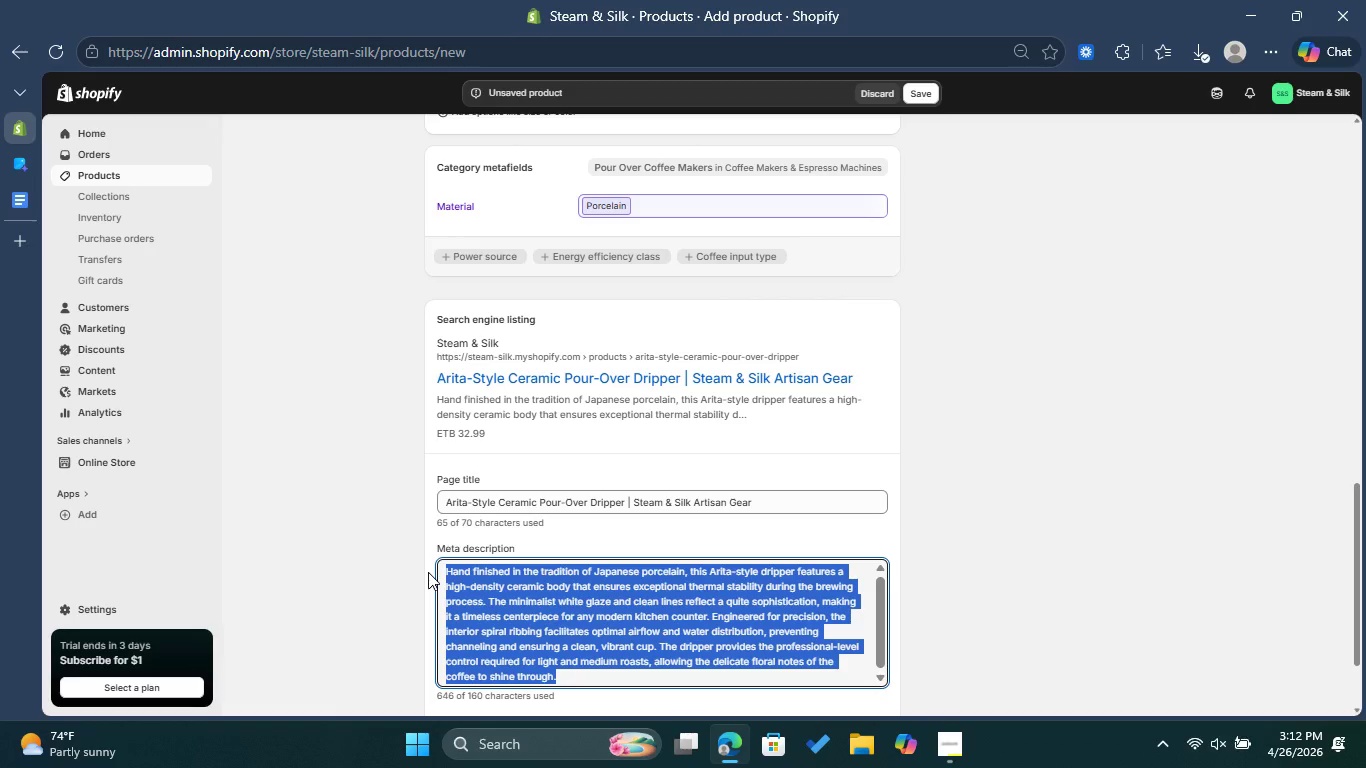 
key(Backspace)
type(Experinace )
 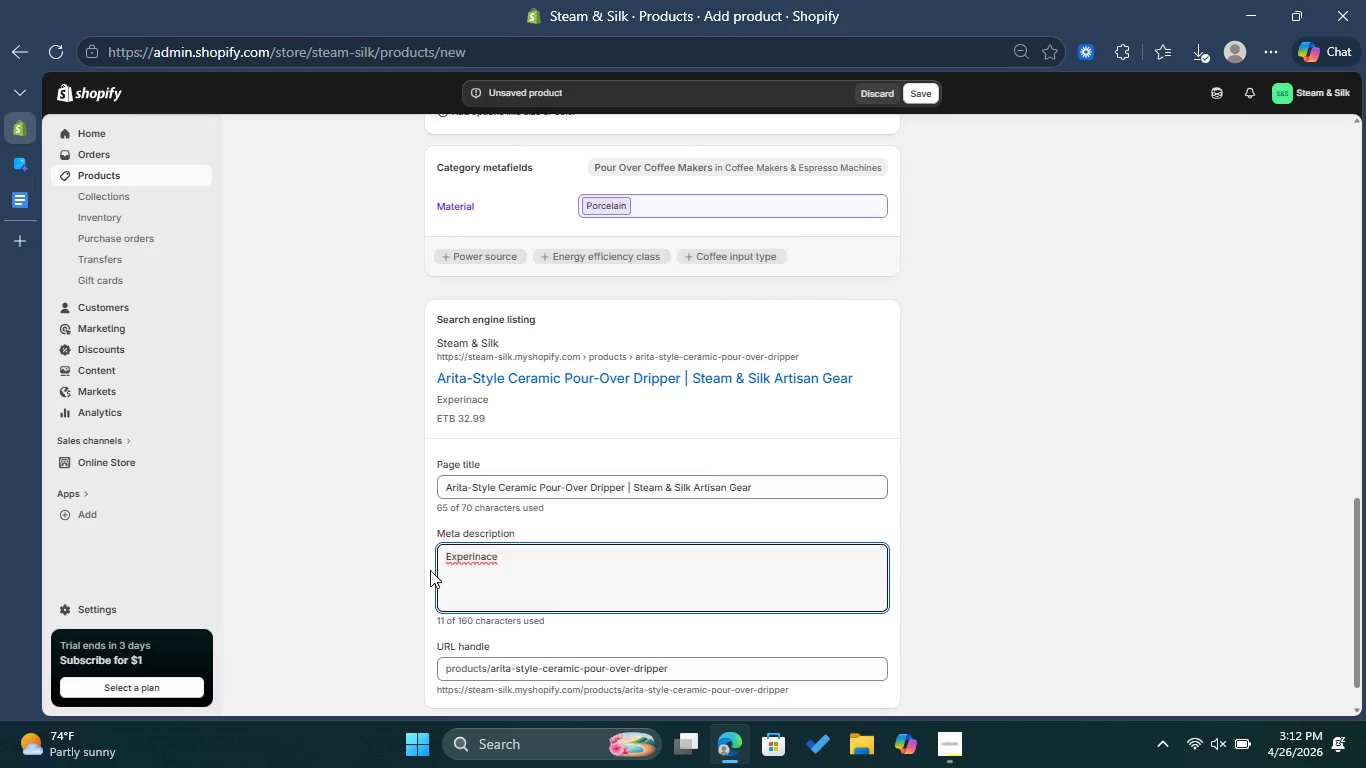 
left_click([475, 552])
 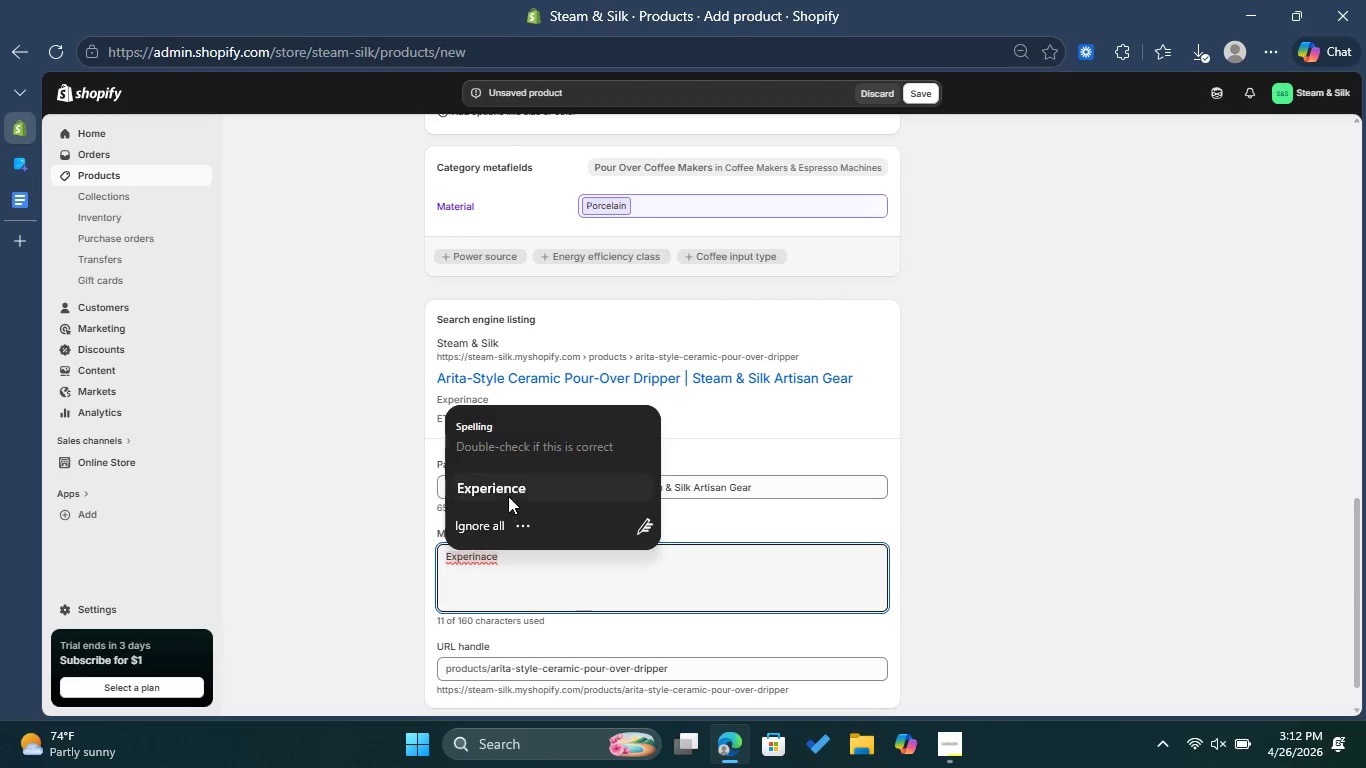 
left_click([508, 496])
 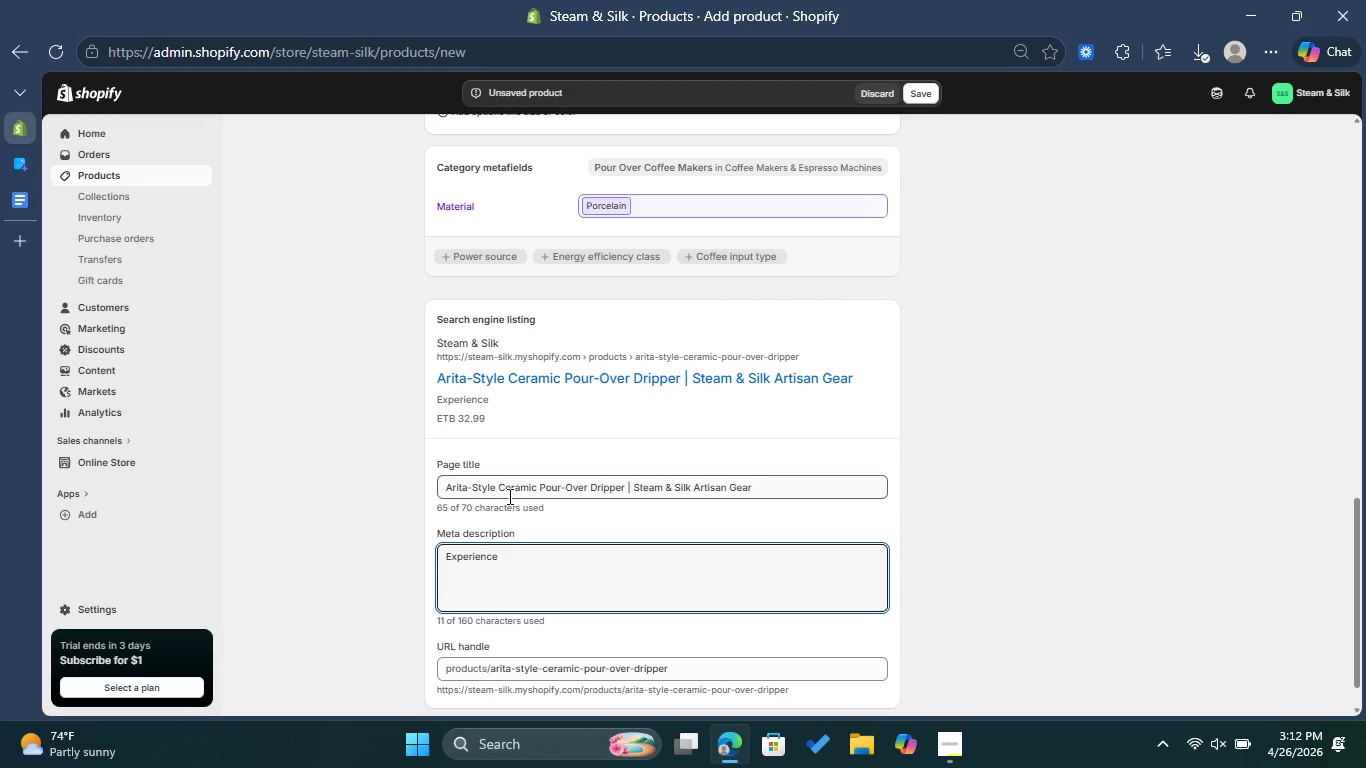 
type( prof)
 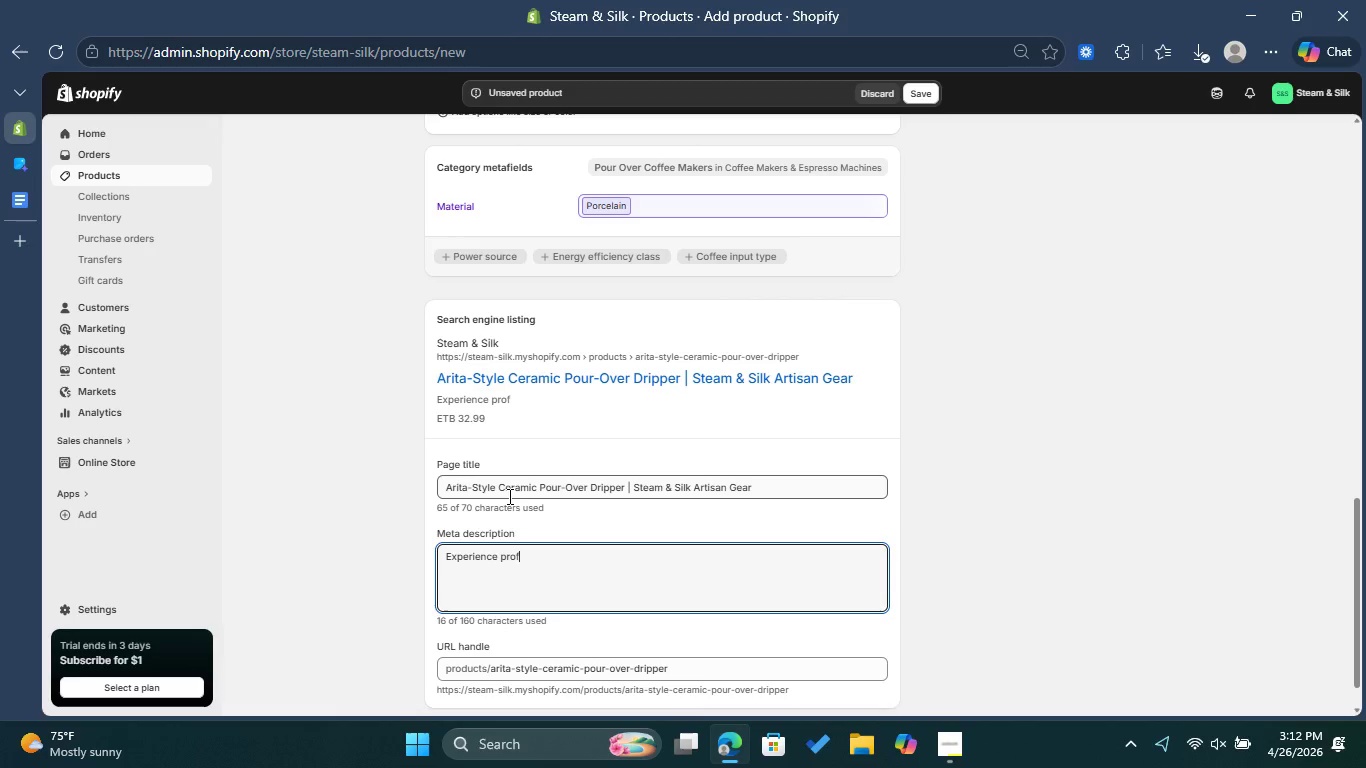 
wait(23.42)
 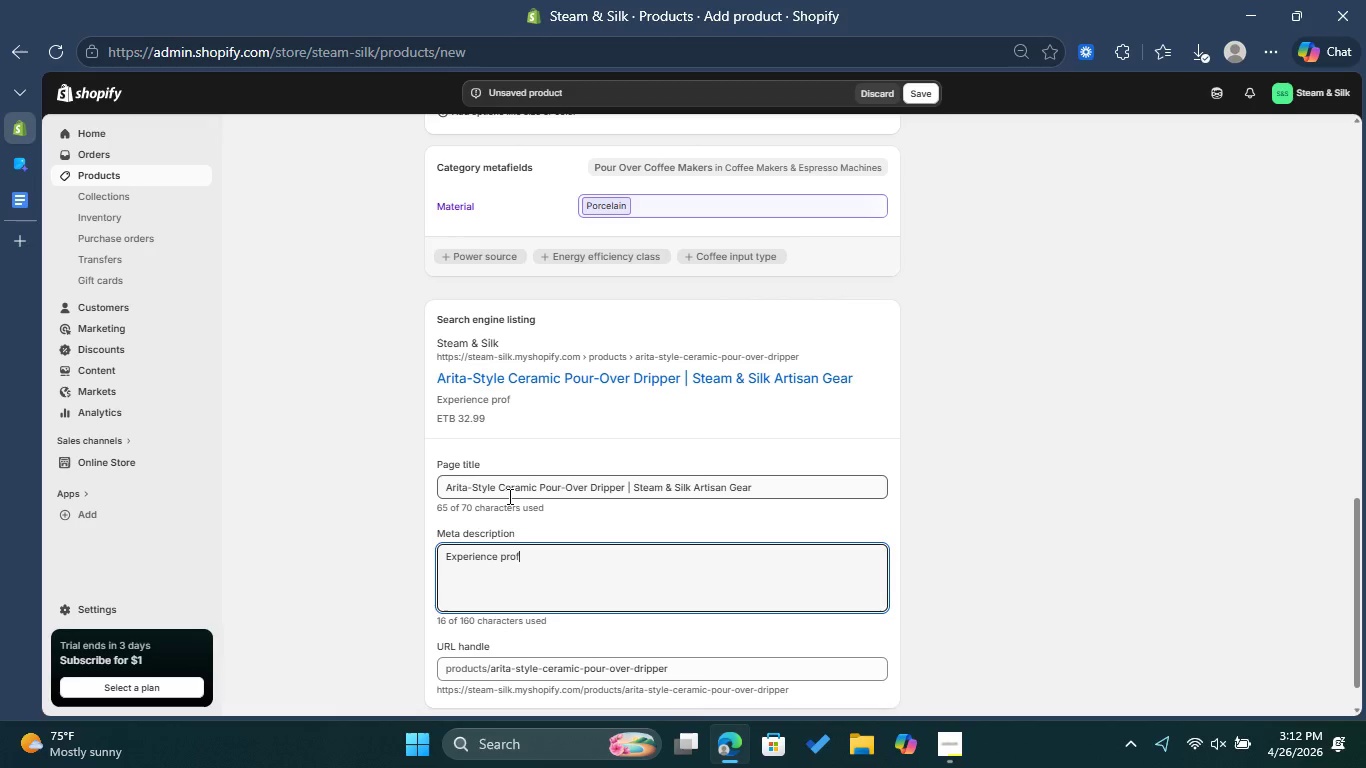 
type(essional )
 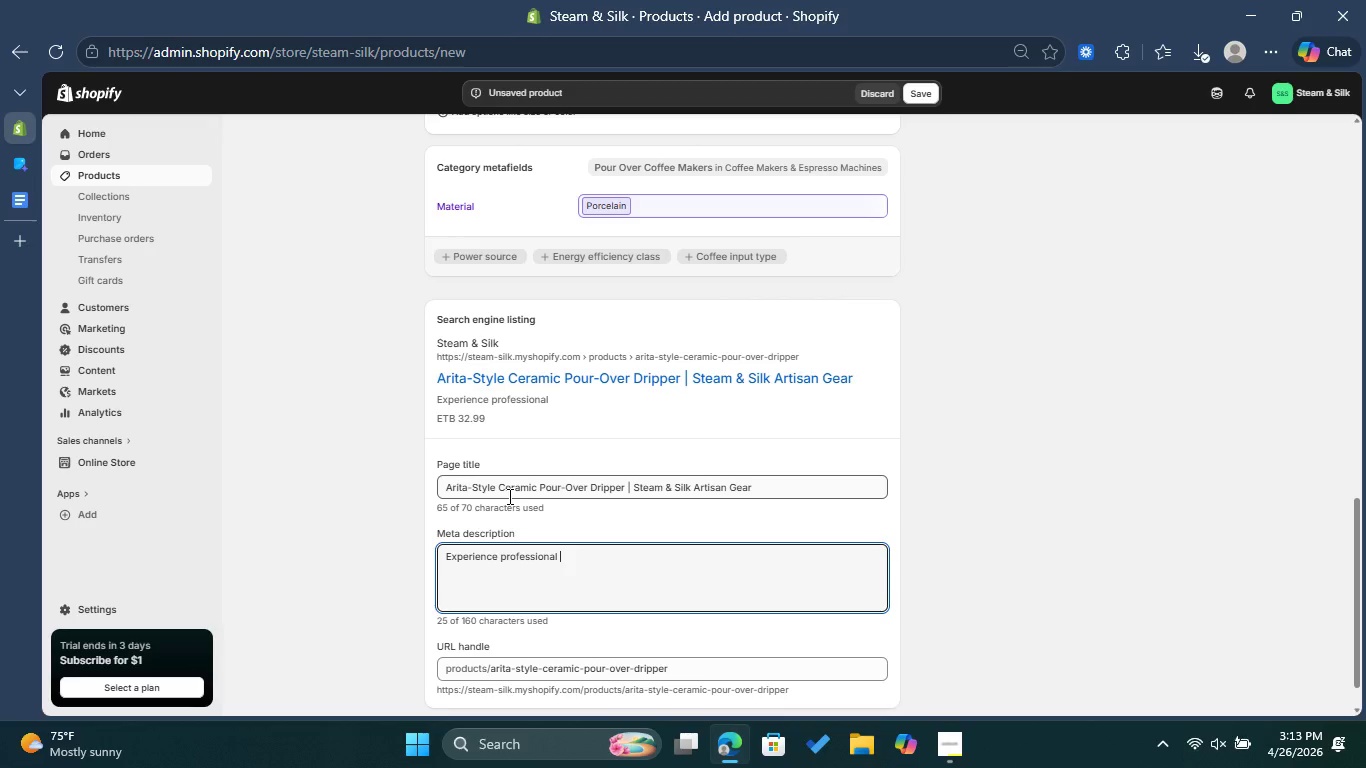 
type(grade brewing with our Arita )
key(Backspace)
type(-style ceramic dripper )
key(Backspace)
type(. High thermal mass and prec)
 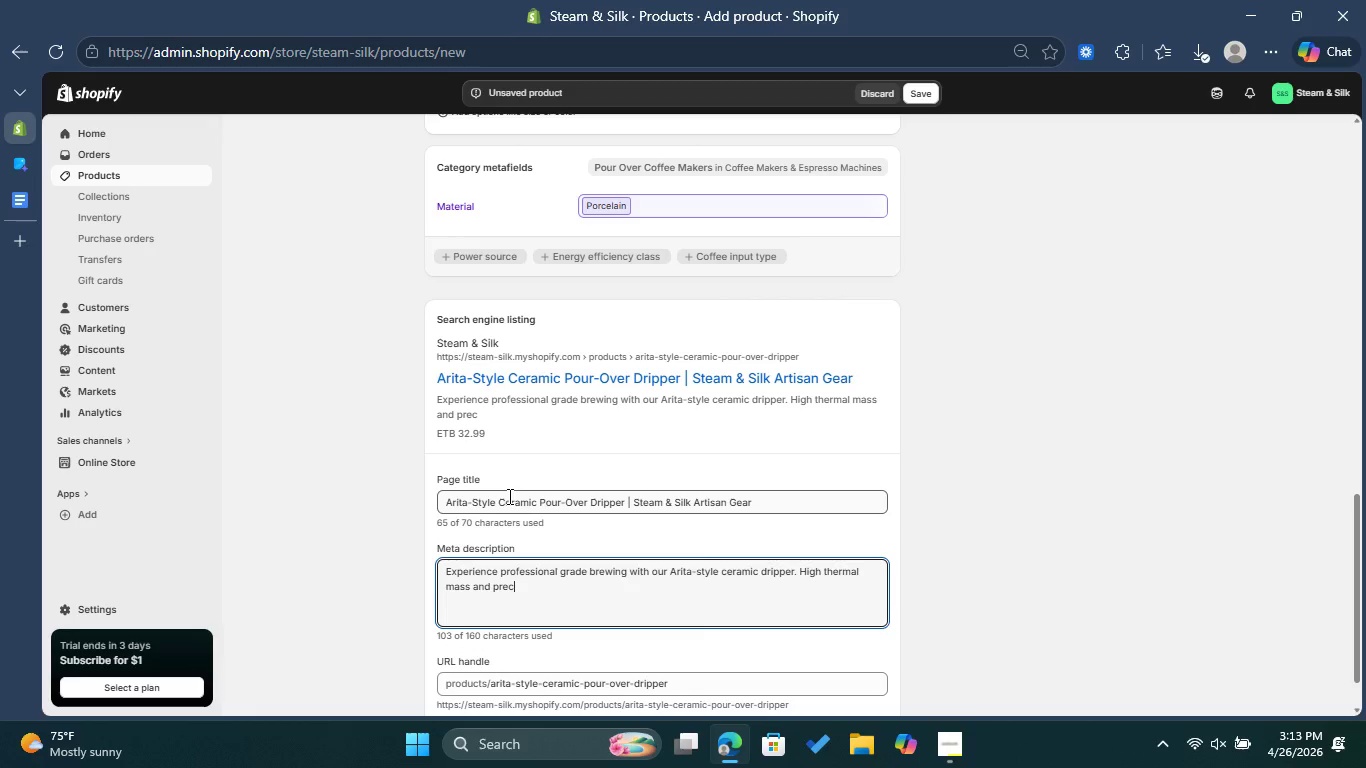 
type(isionn )
key(Backspace)
key(Backspace)
type( ribbing for the )
 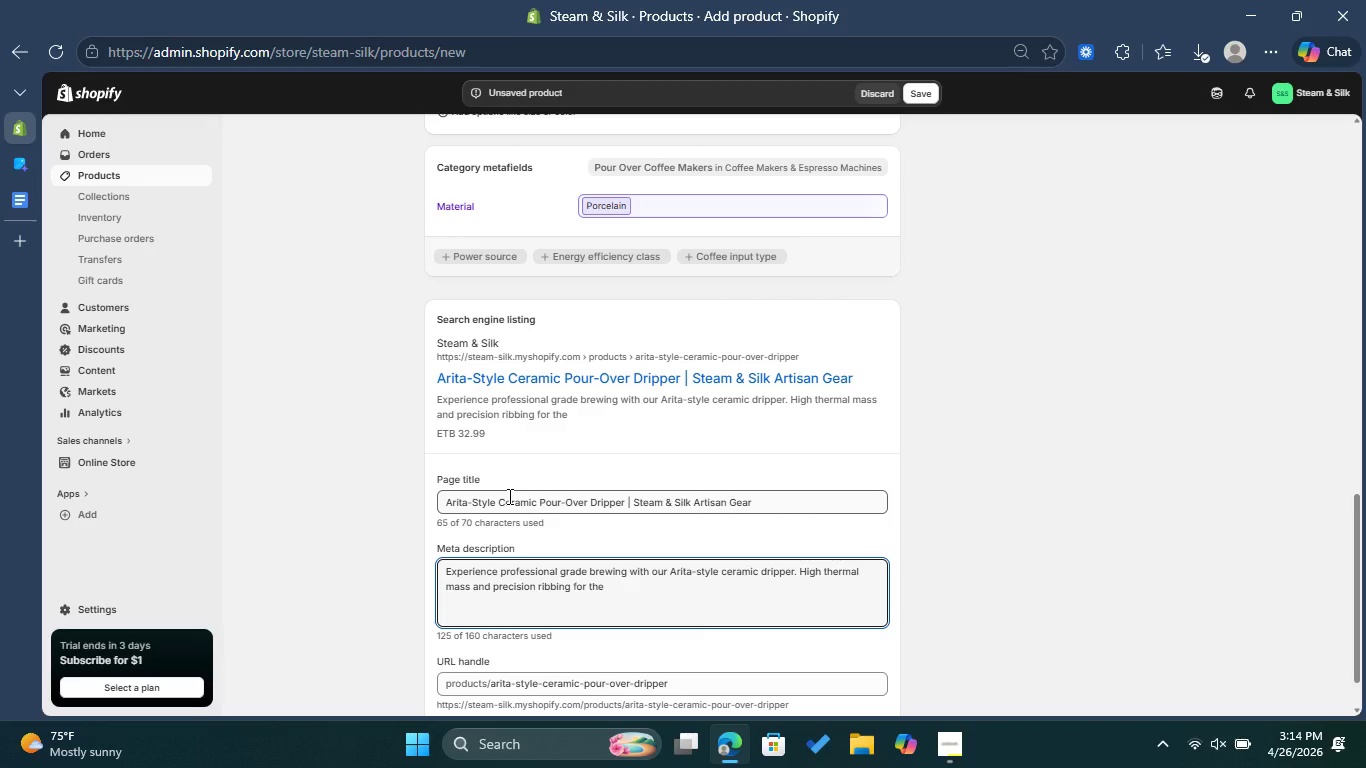 
type(perfect pour-over.)
 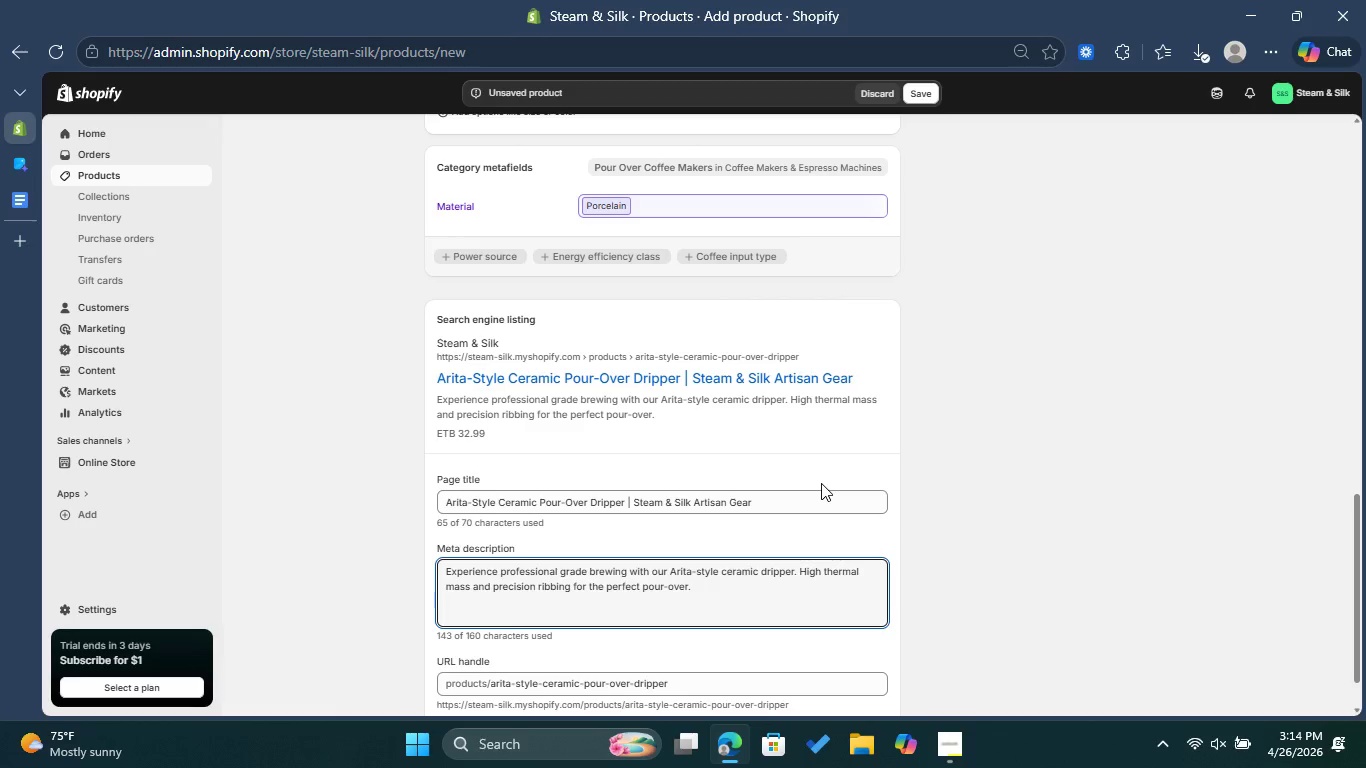 
wait(5.72)
 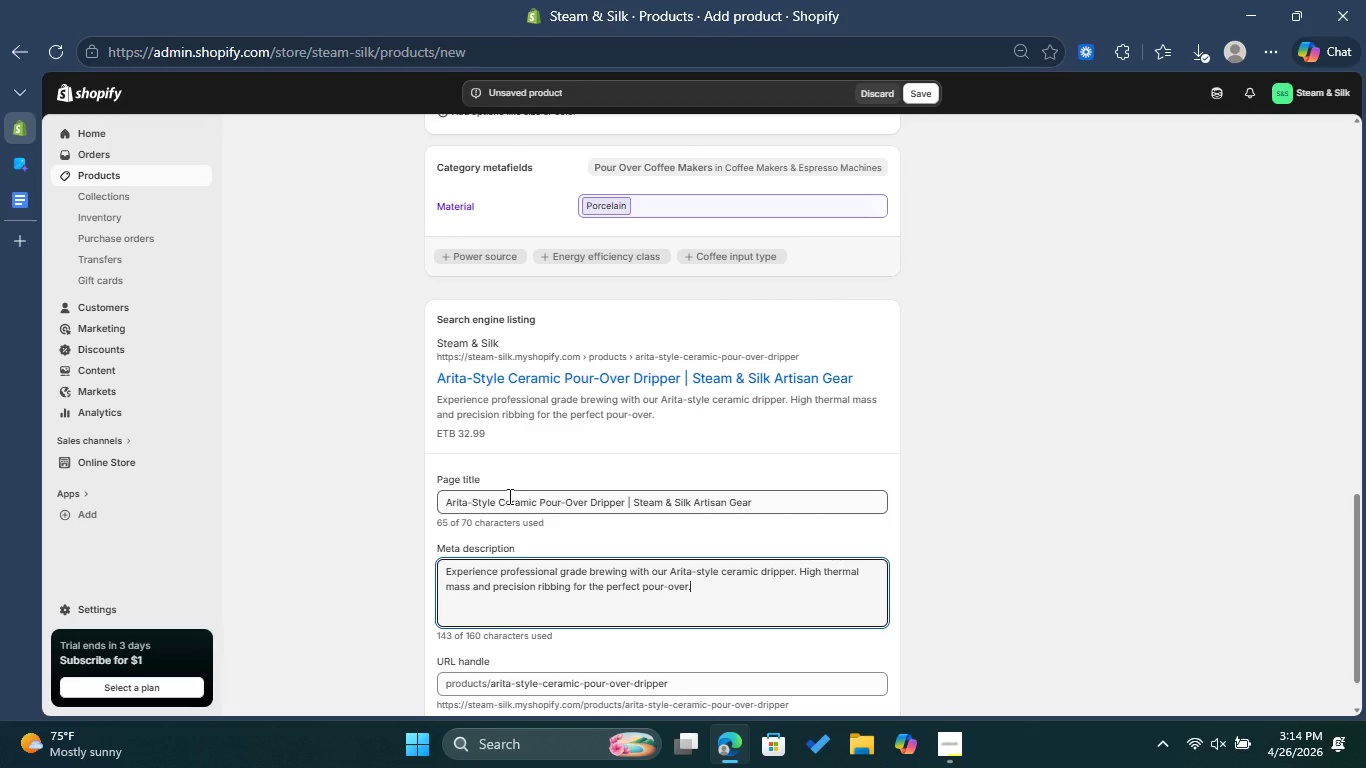 
left_click([1007, 478])
 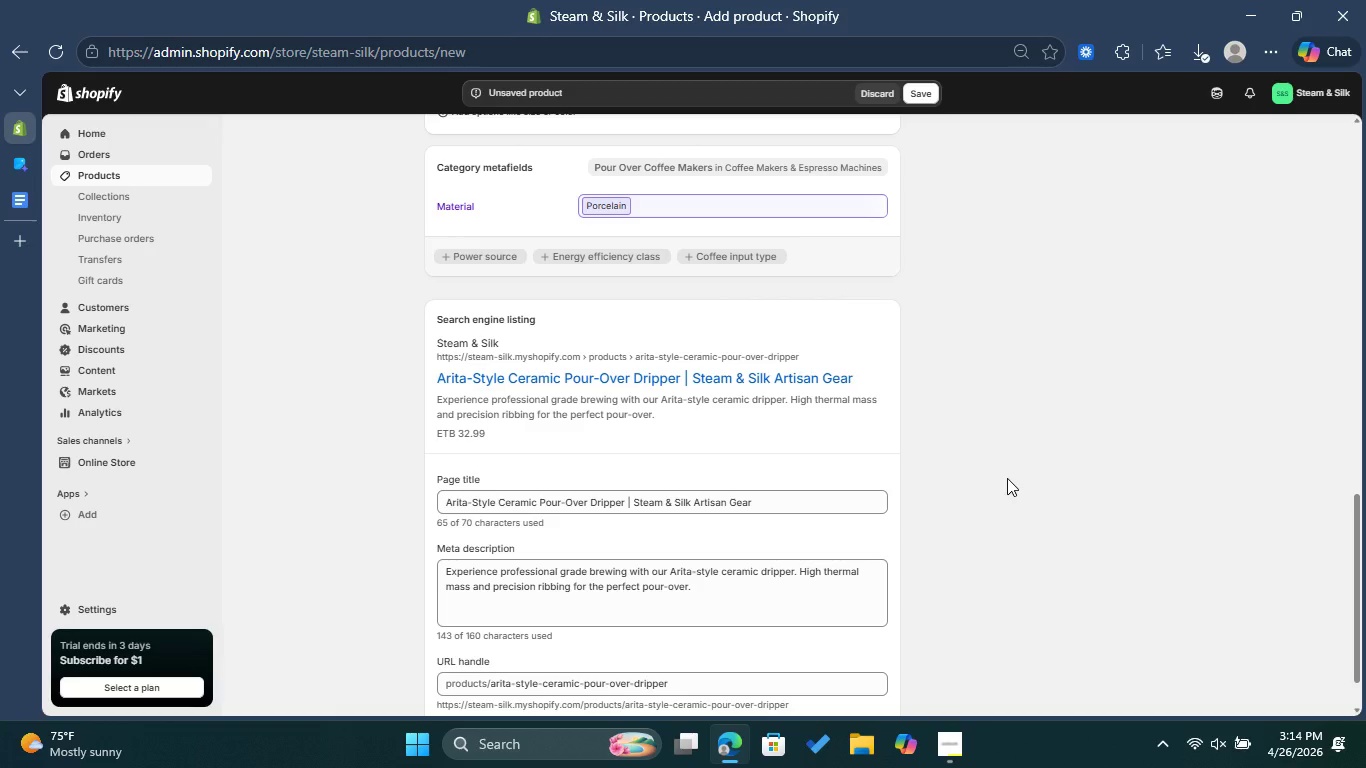 
left_click([716, 688])
 